 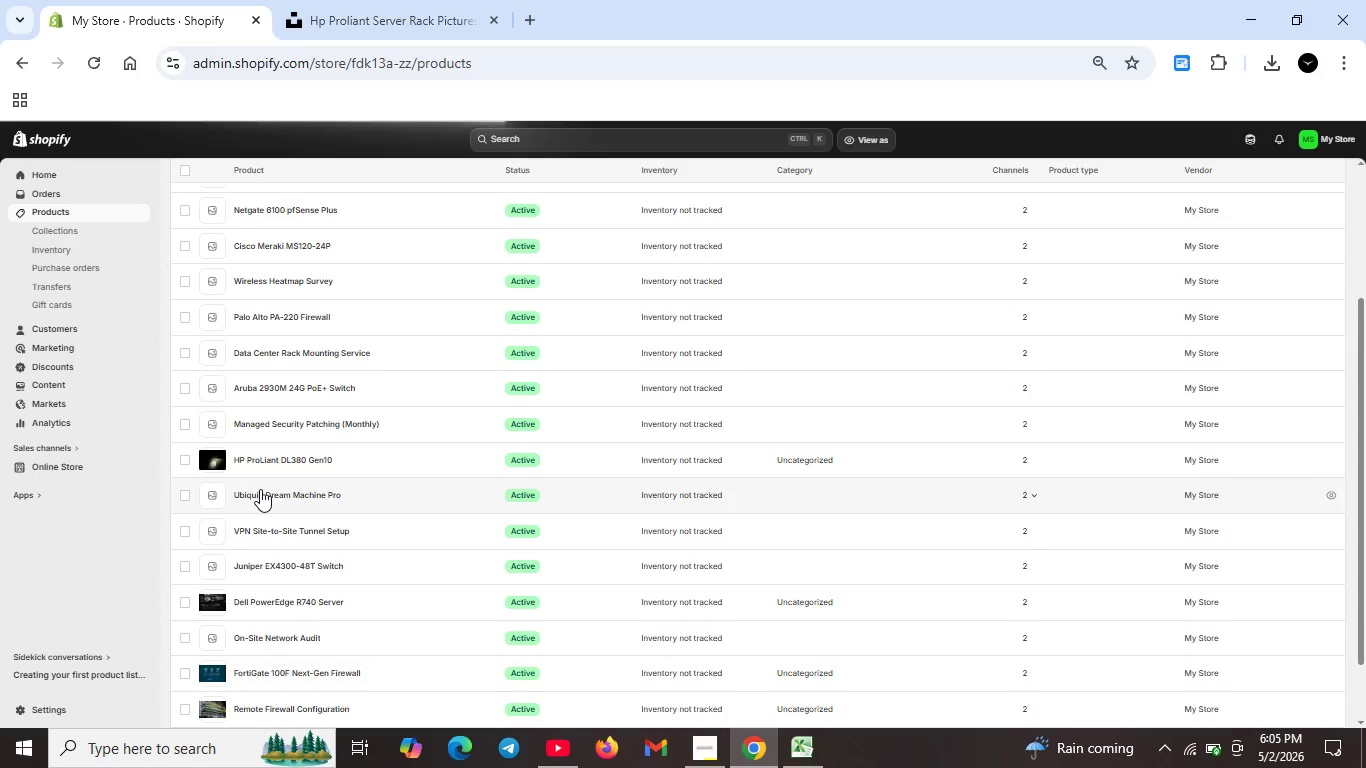 
triple_click([260, 489])
 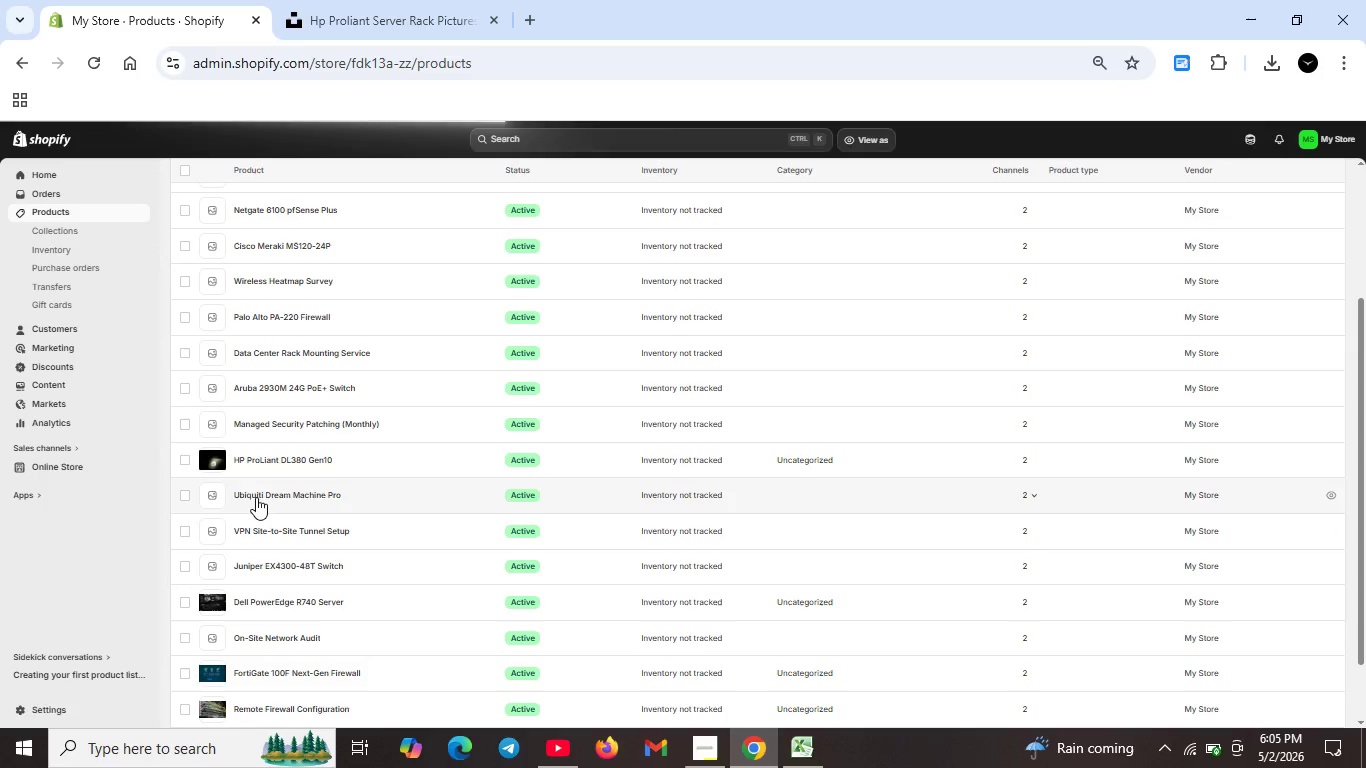 
left_click([256, 497])
 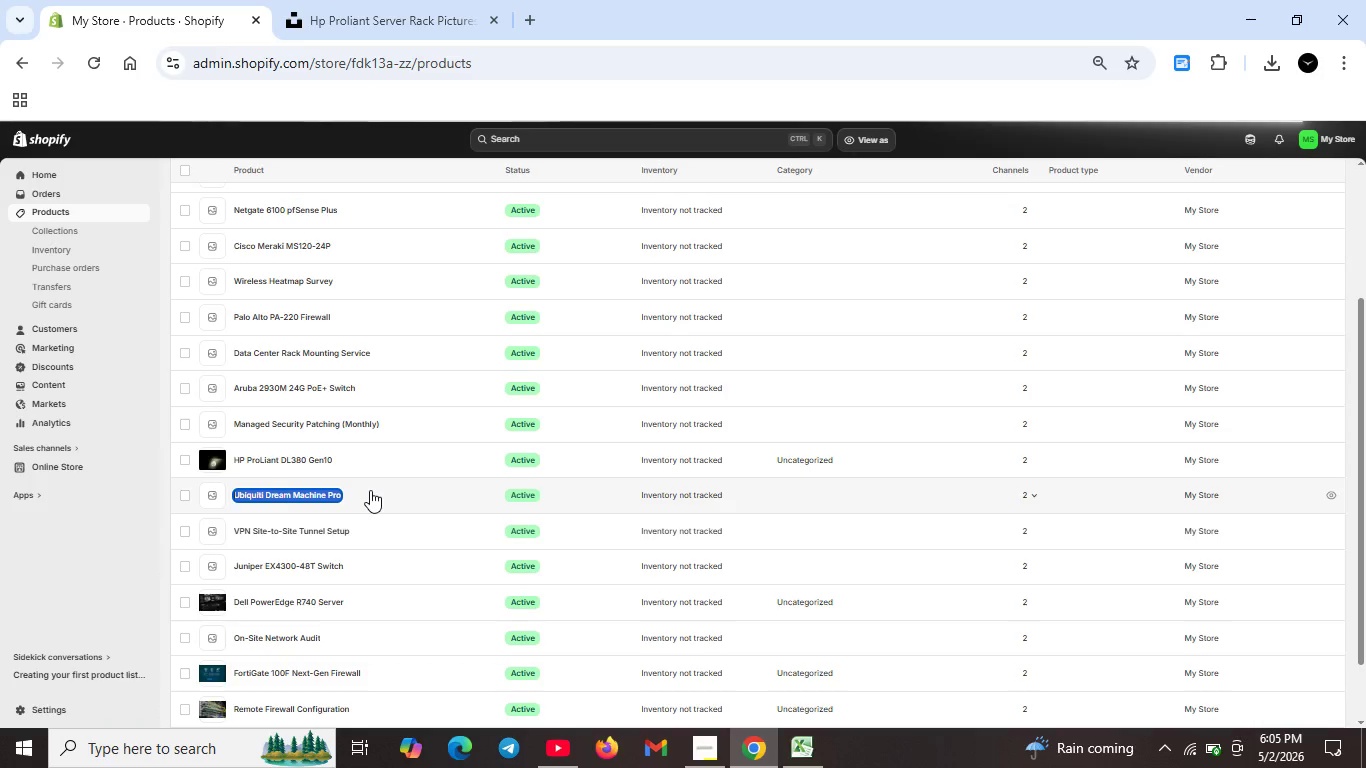 
wait(12.22)
 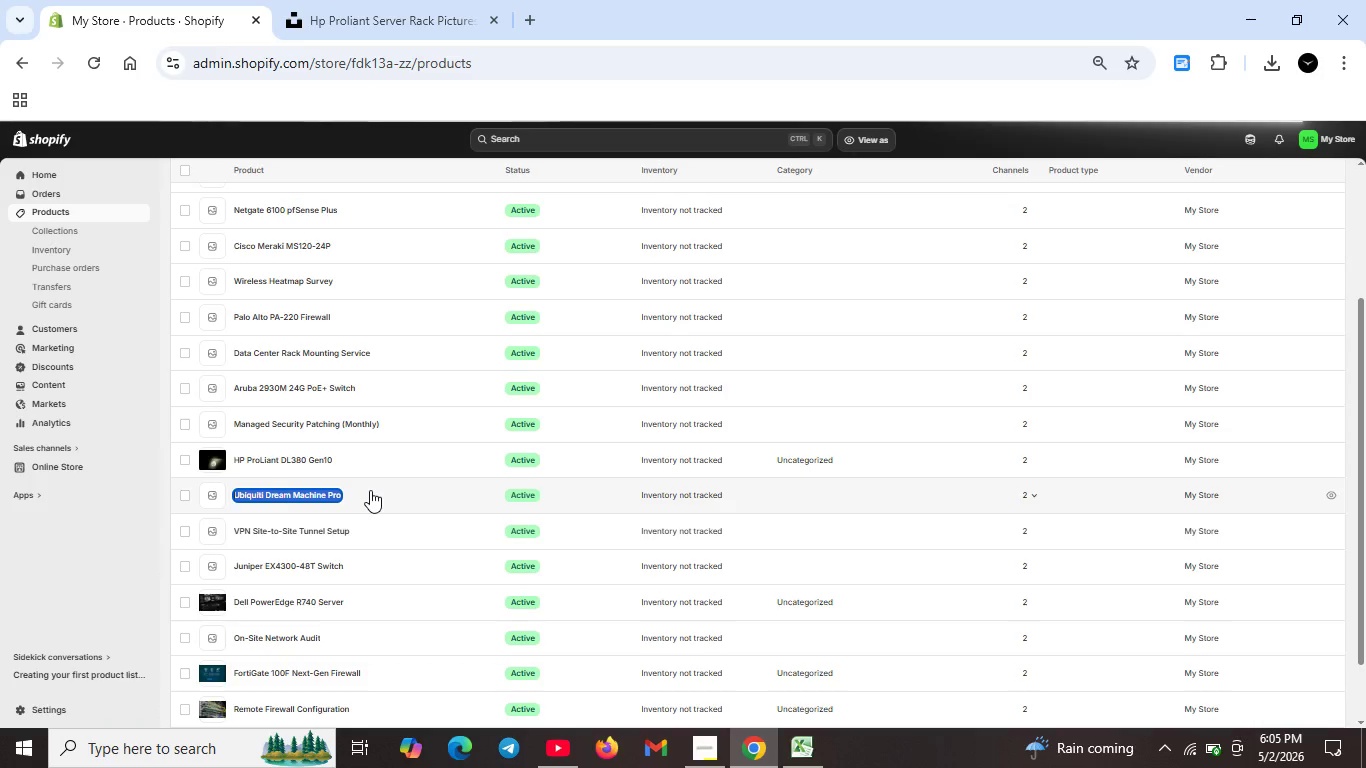 
scroll: coordinate [265, 505], scroll_direction: down, amount: 1.0
 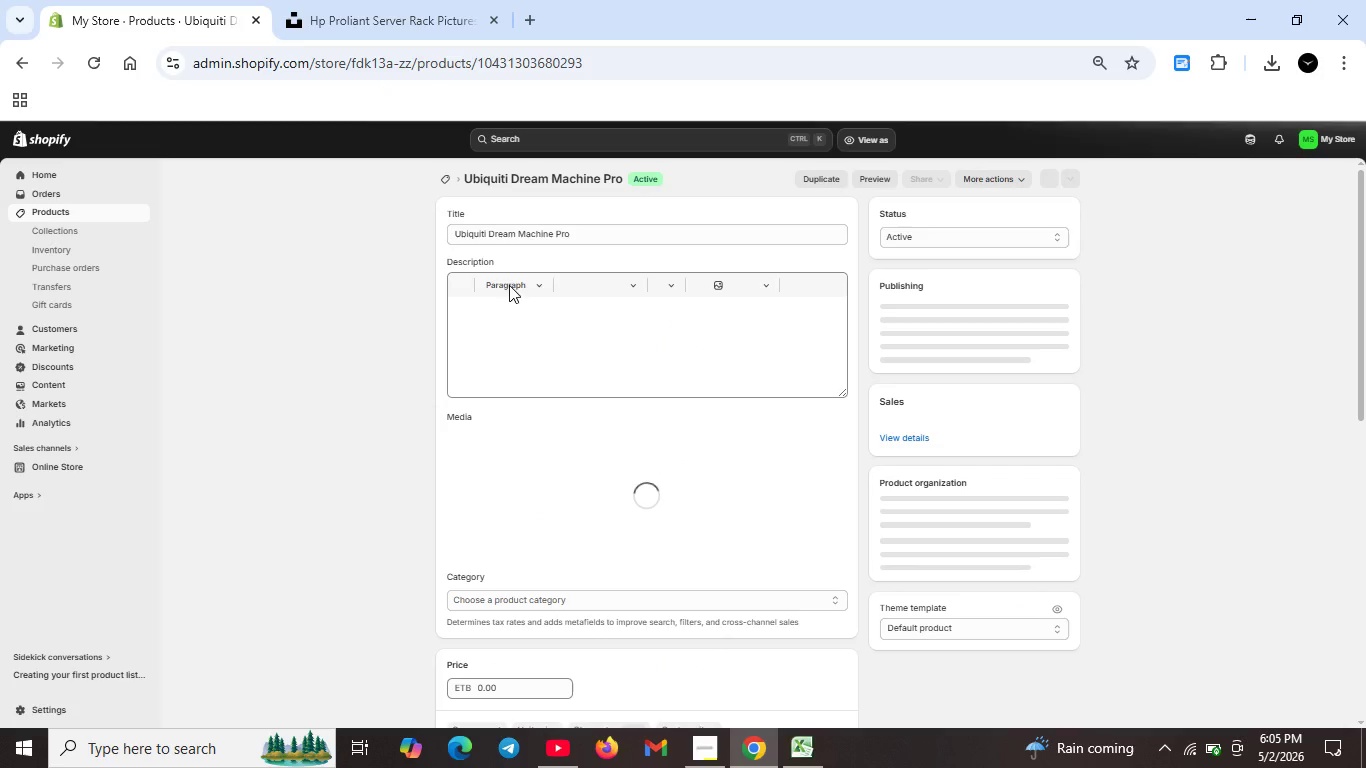 
left_click([496, 321])
 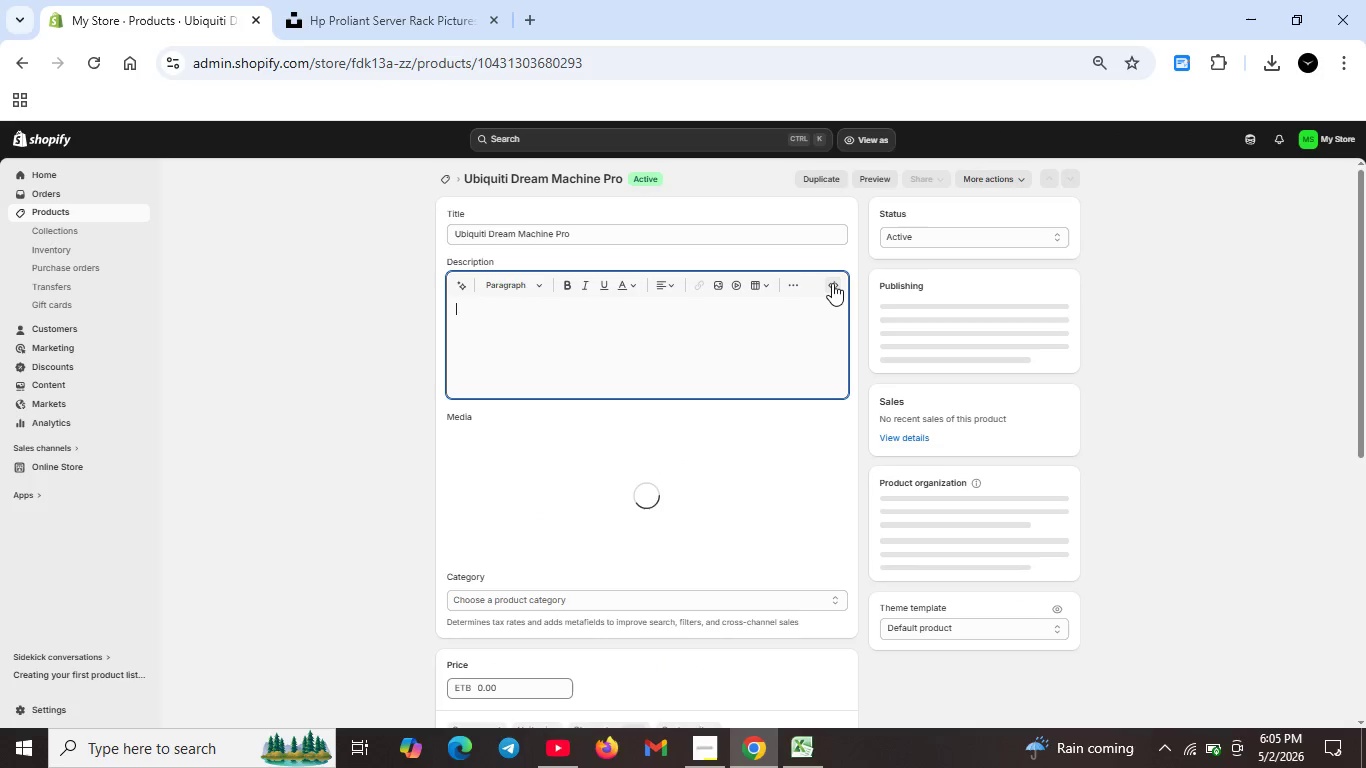 
left_click([833, 283])
 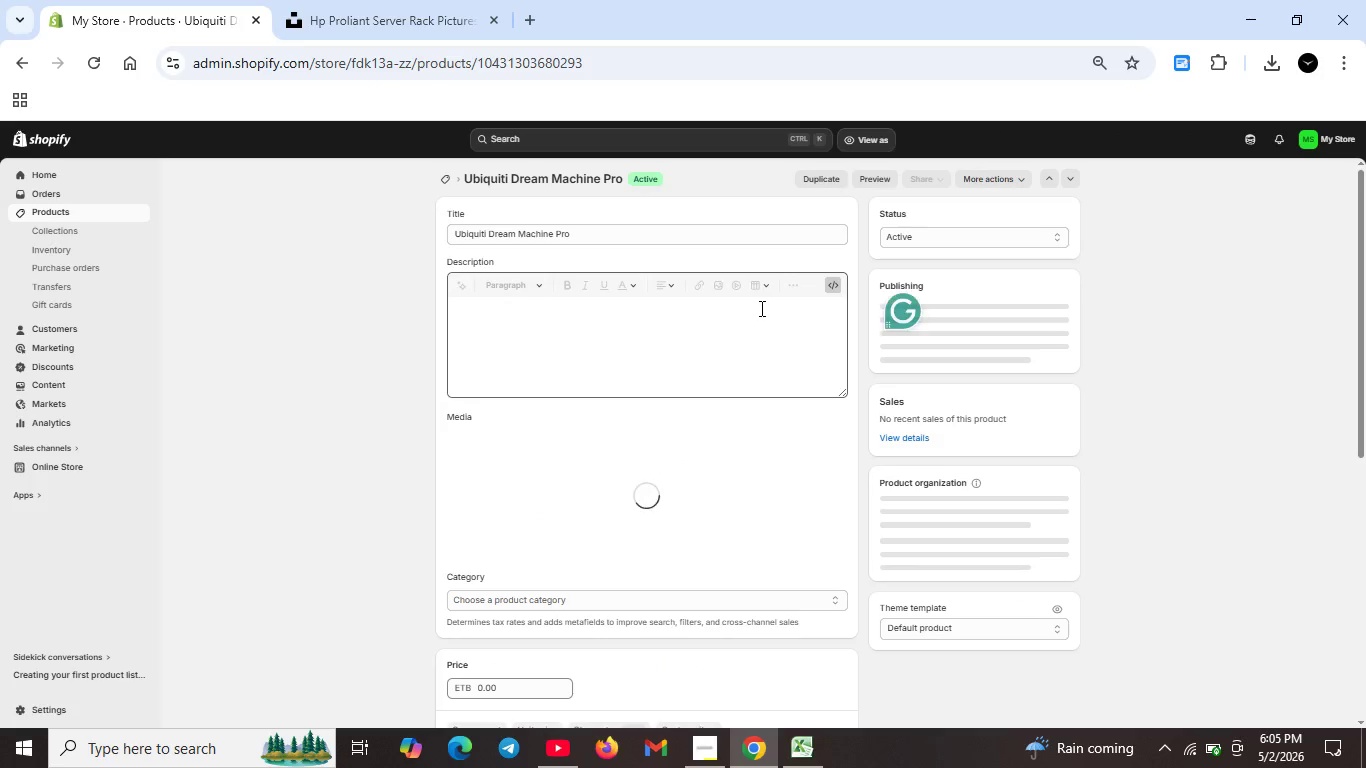 
scroll: coordinate [751, 311], scroll_direction: down, amount: 1.0
 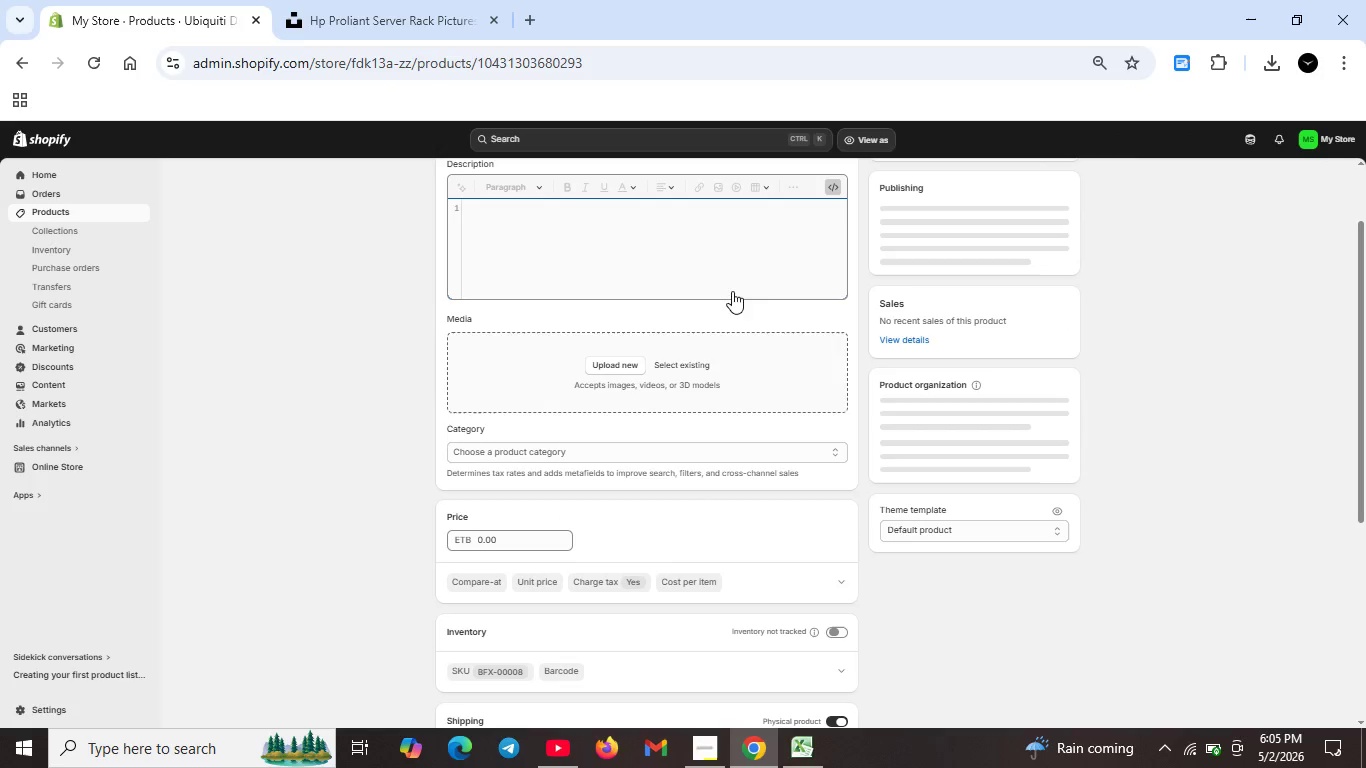 
left_click([713, 242])
 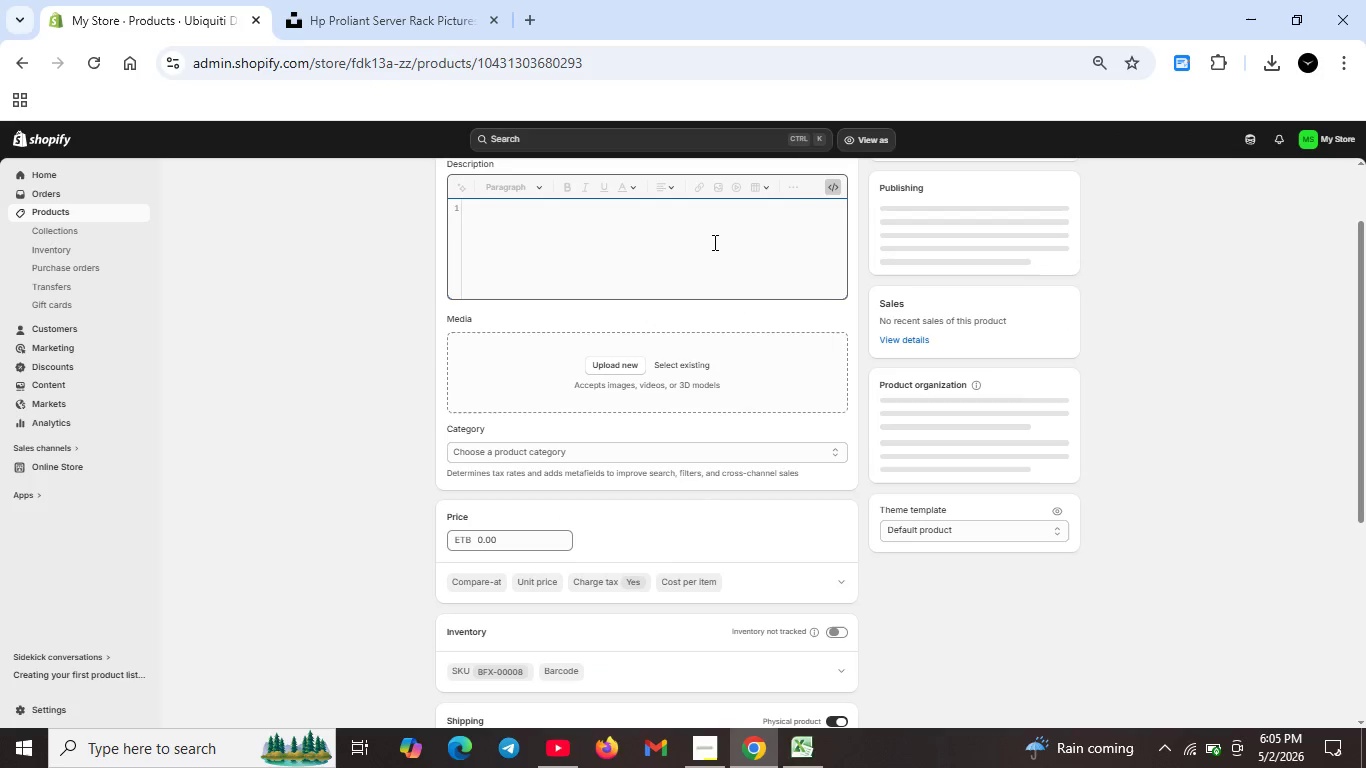 
type(<h2>)
 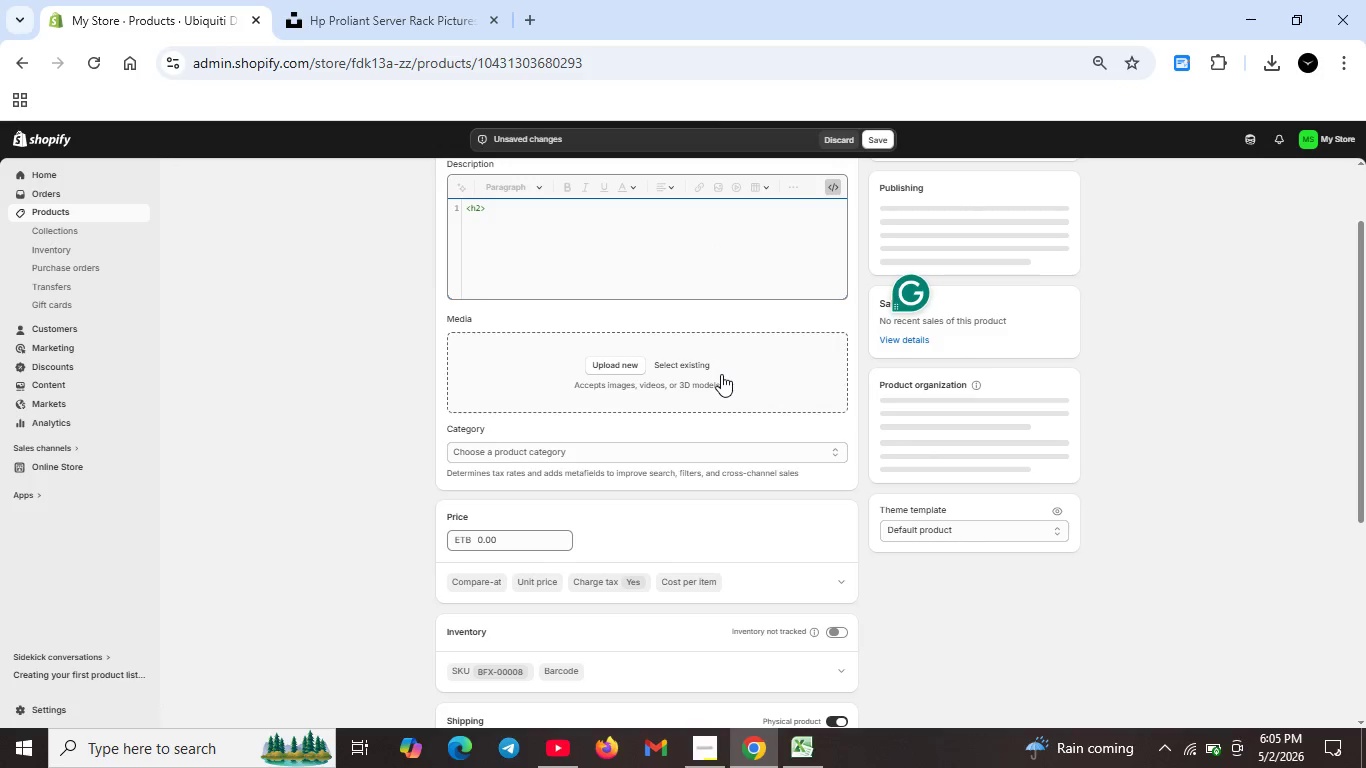 
scroll: coordinate [721, 374], scroll_direction: up, amount: 2.0
 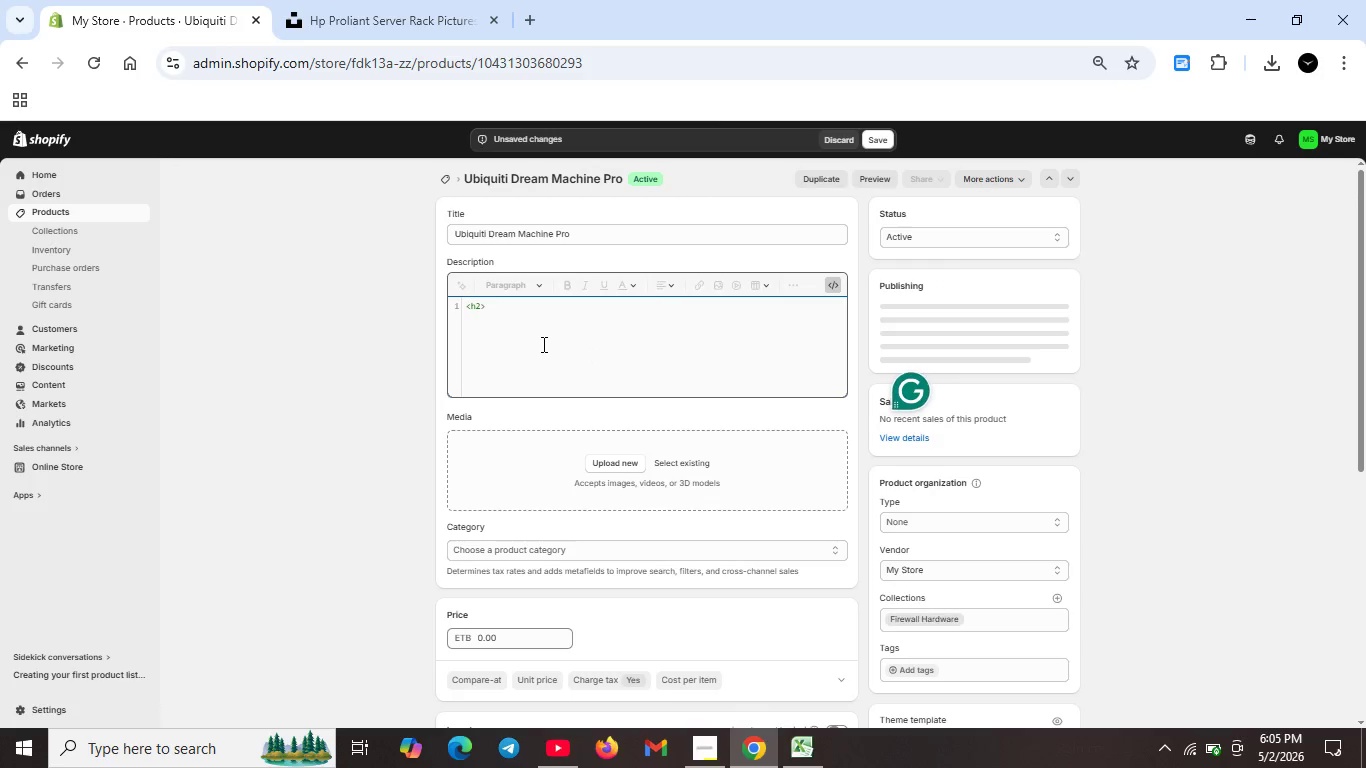 
key(CapsLock)
 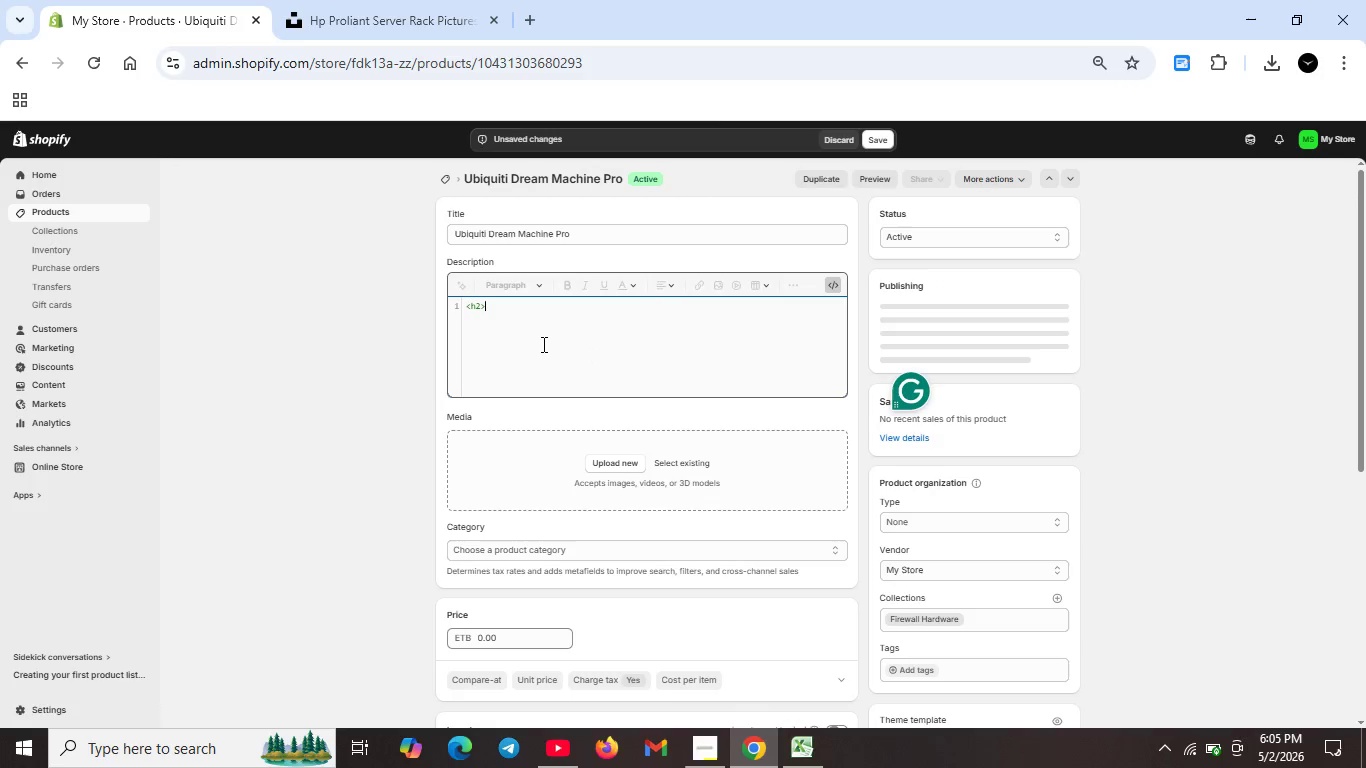 
key(U)
 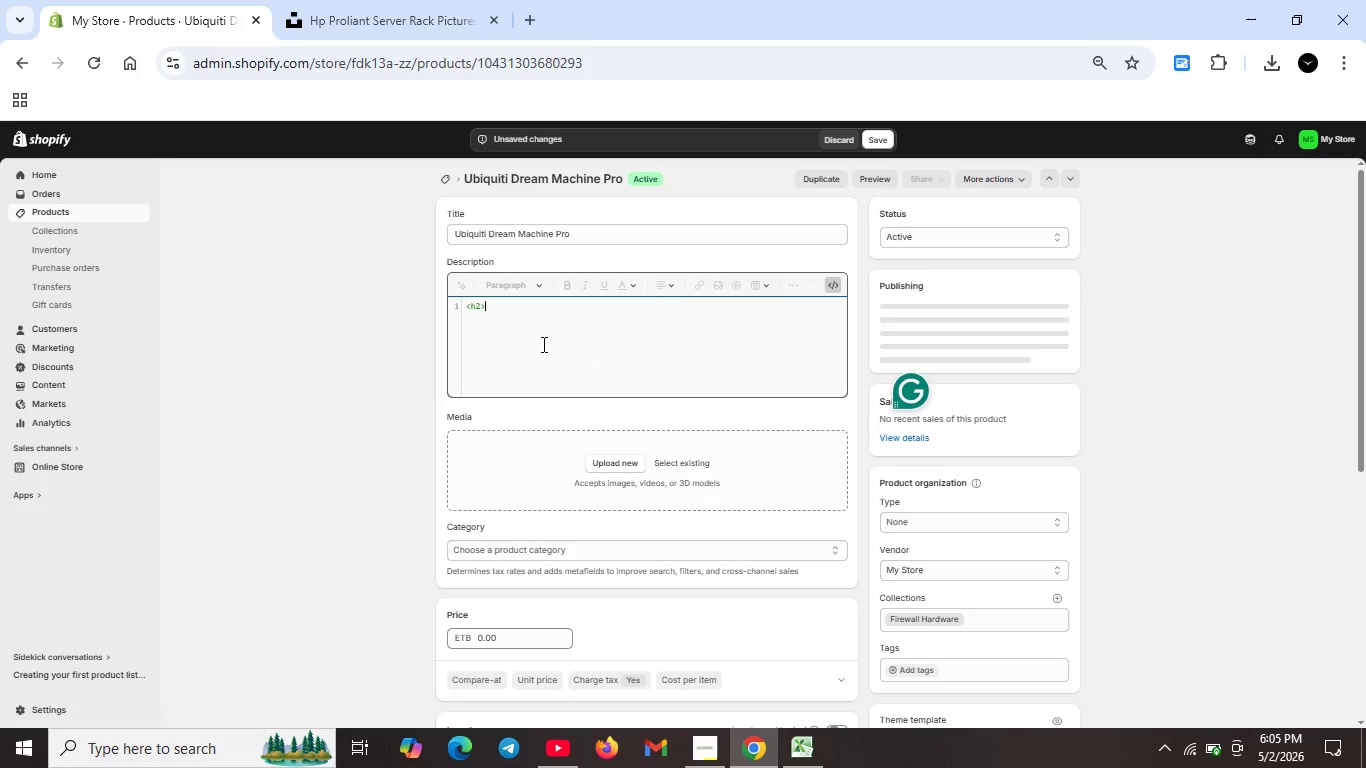 
key(CapsLock)
 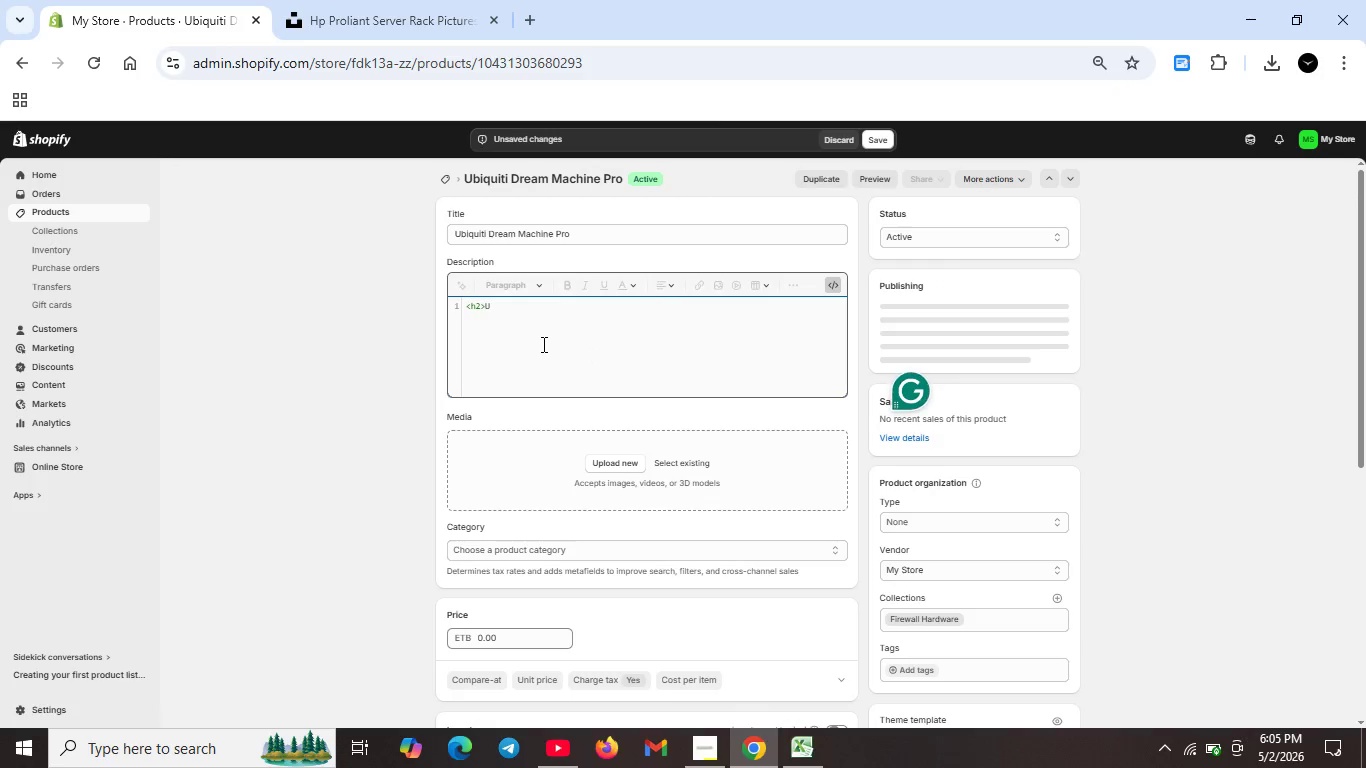 
key(Control+ControlLeft)
 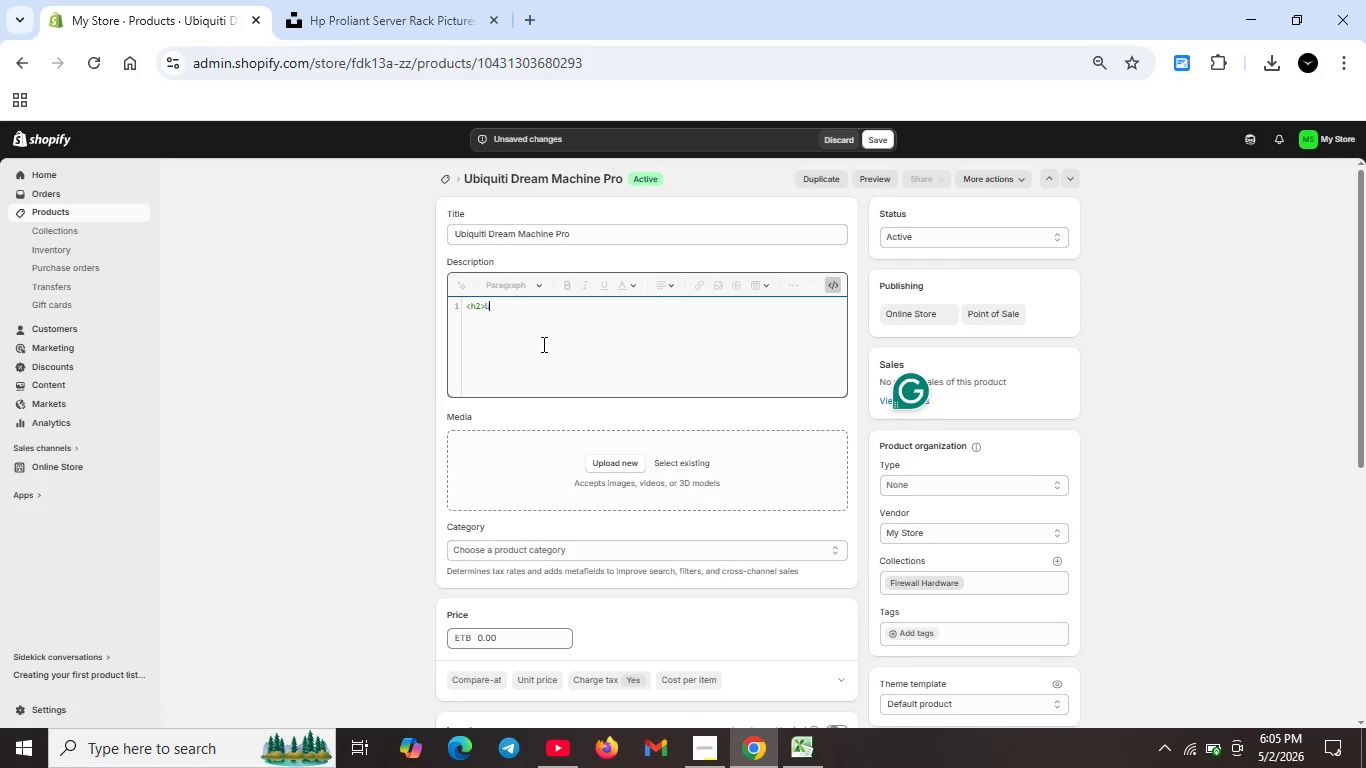 
type(biquiti )
 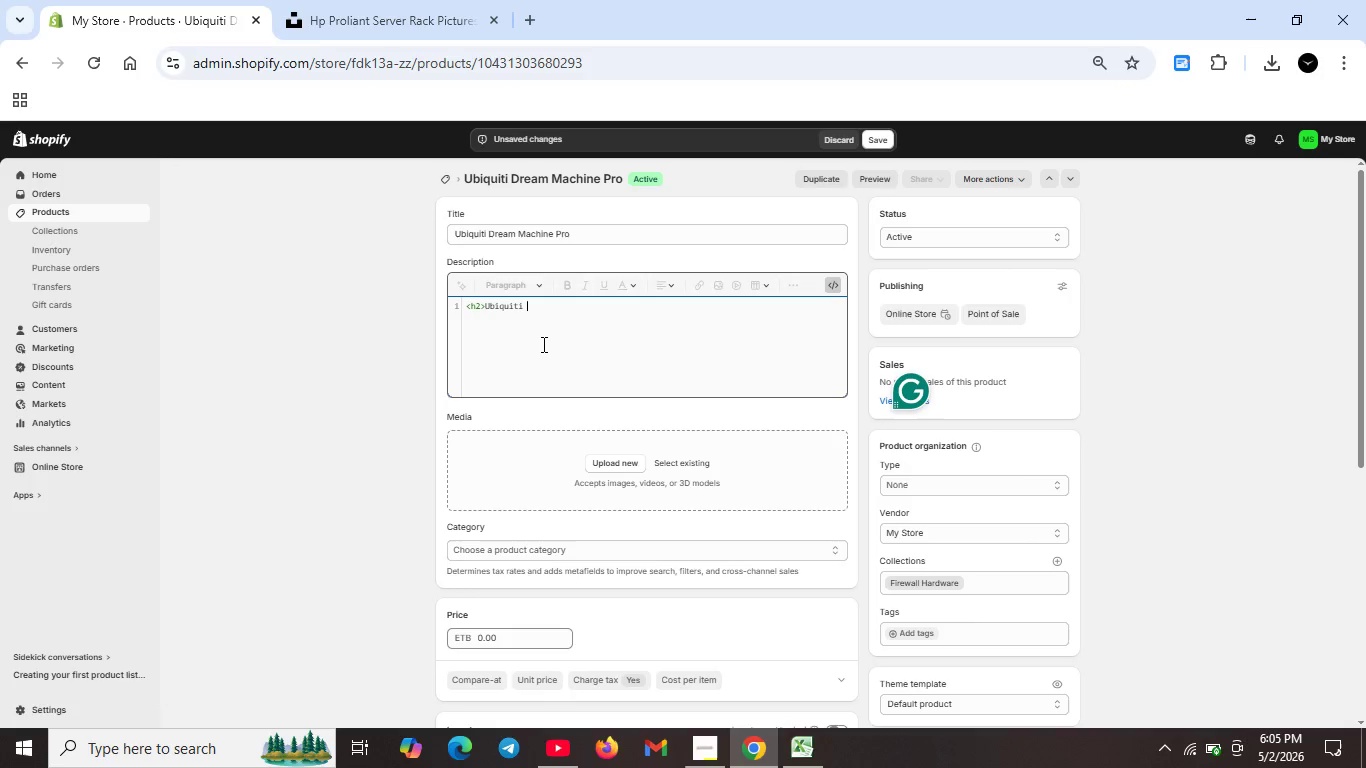 
hold_key(key=ControlLeft, duration=0.39)
 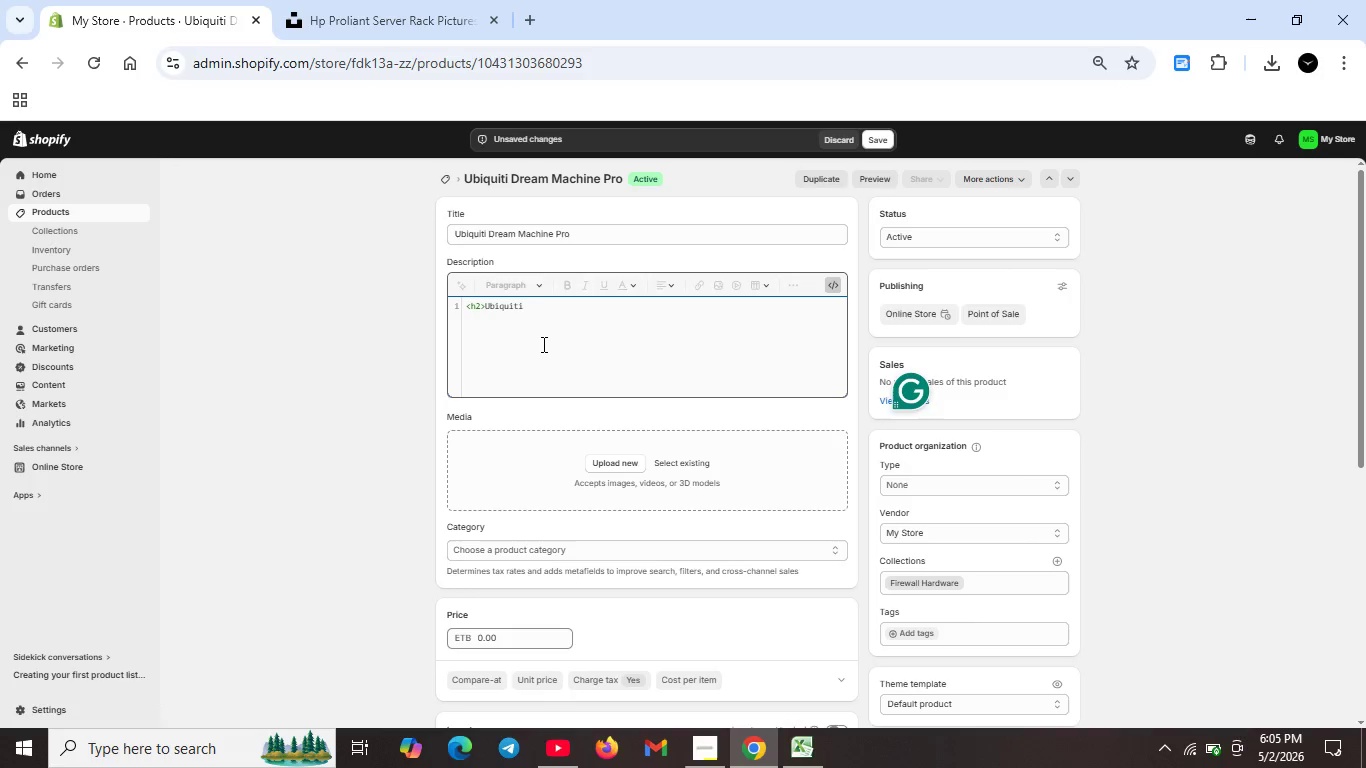 
key(Control+ControlLeft)
 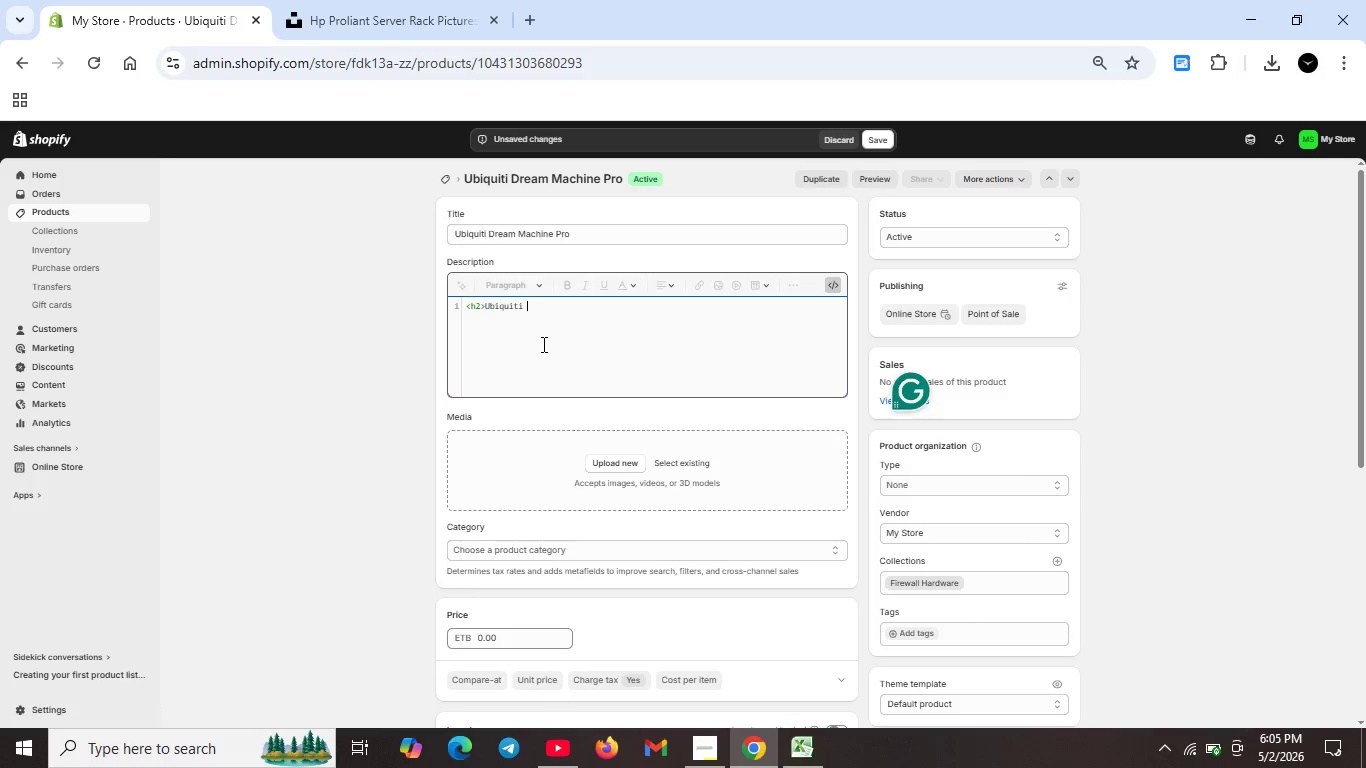 
key(CapsLock)
 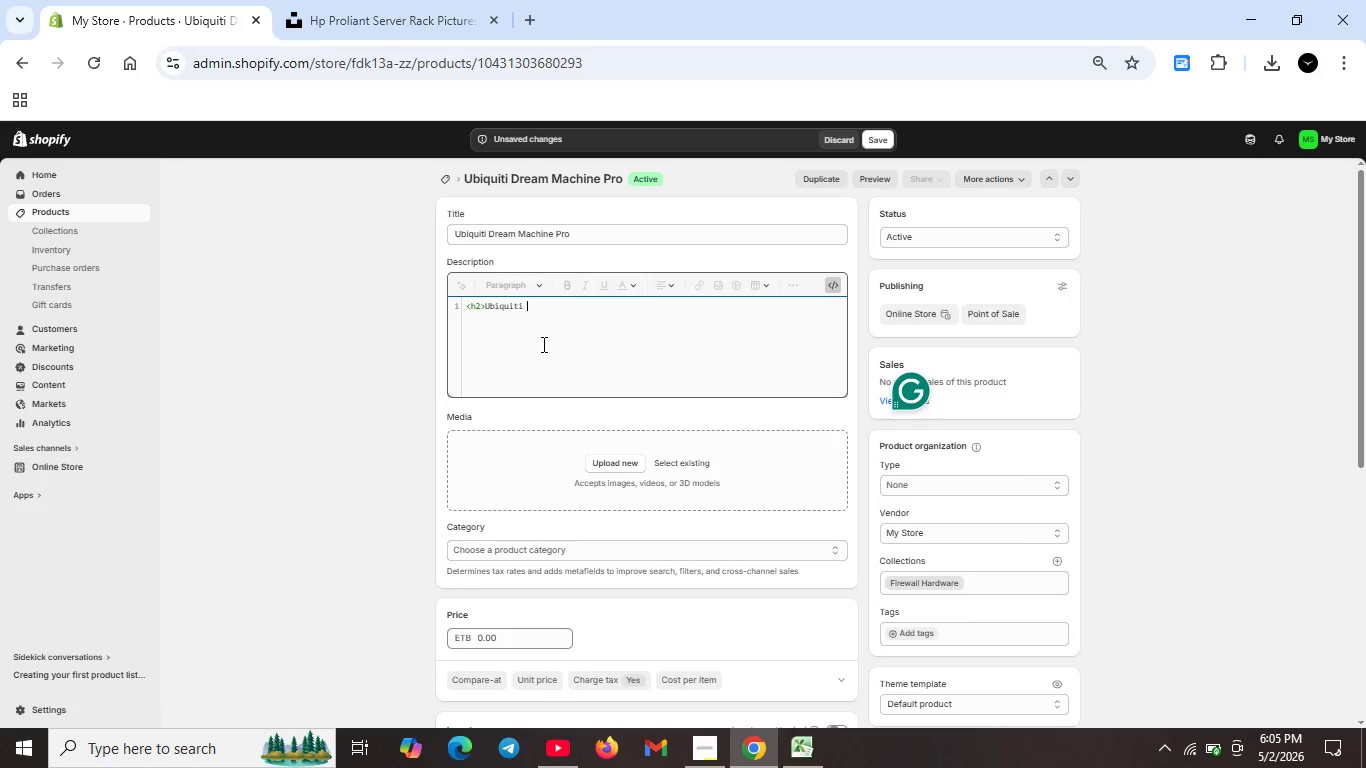 
key(Control+ControlLeft)
 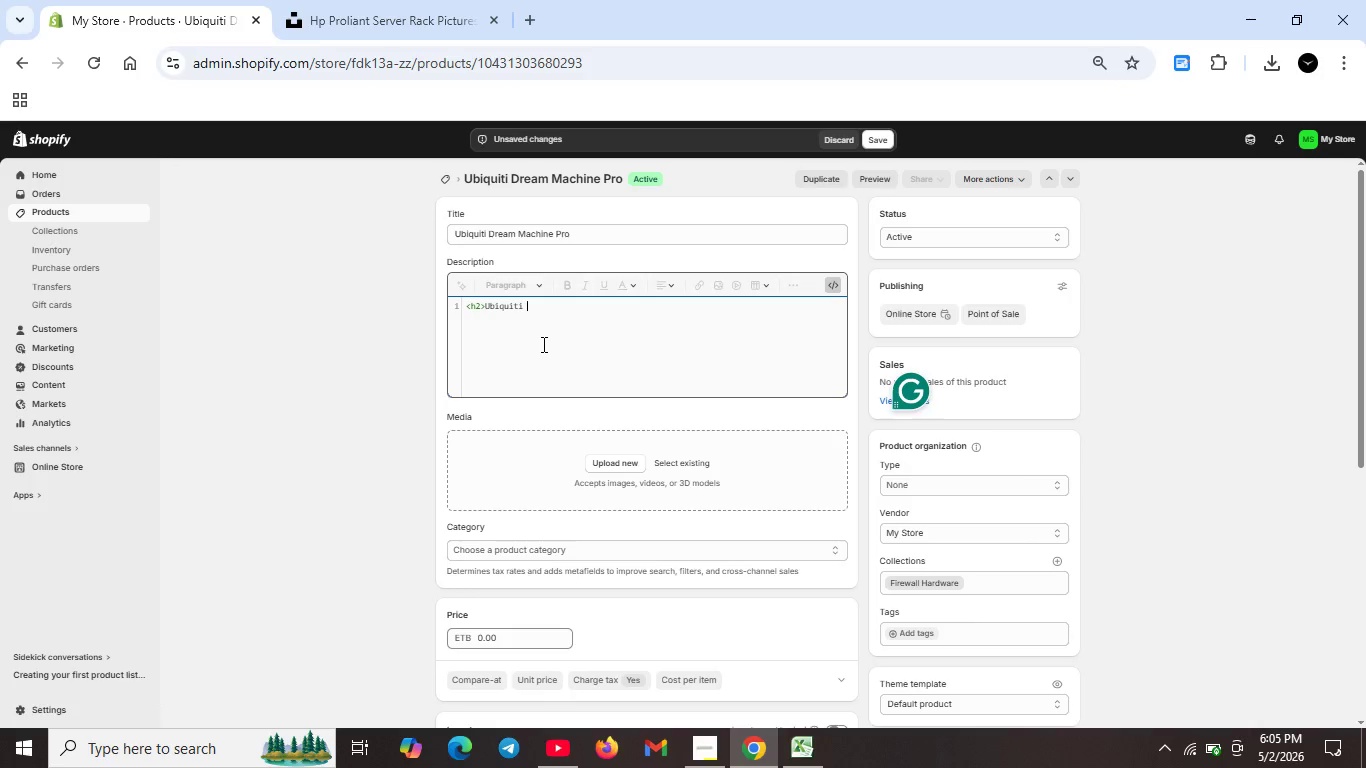 
key(Control+ControlLeft)
 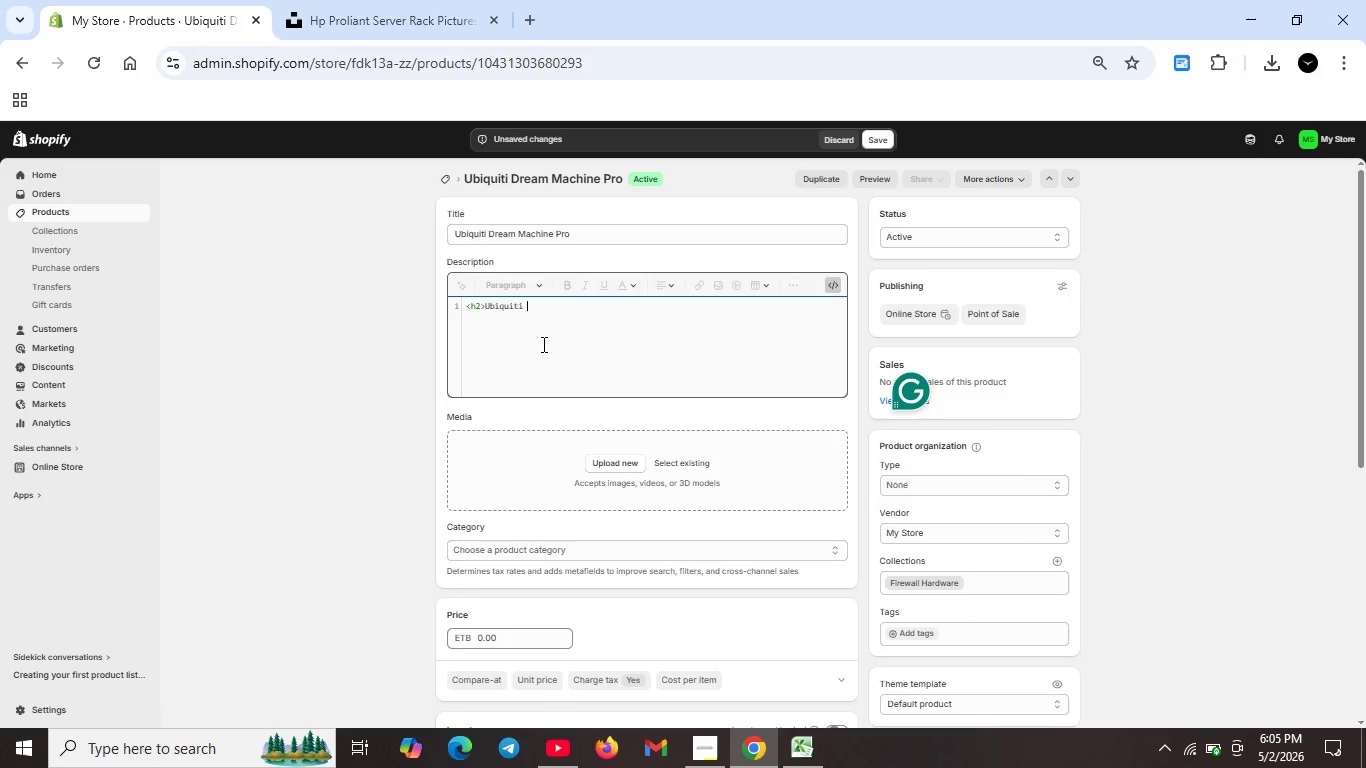 
key(D)
 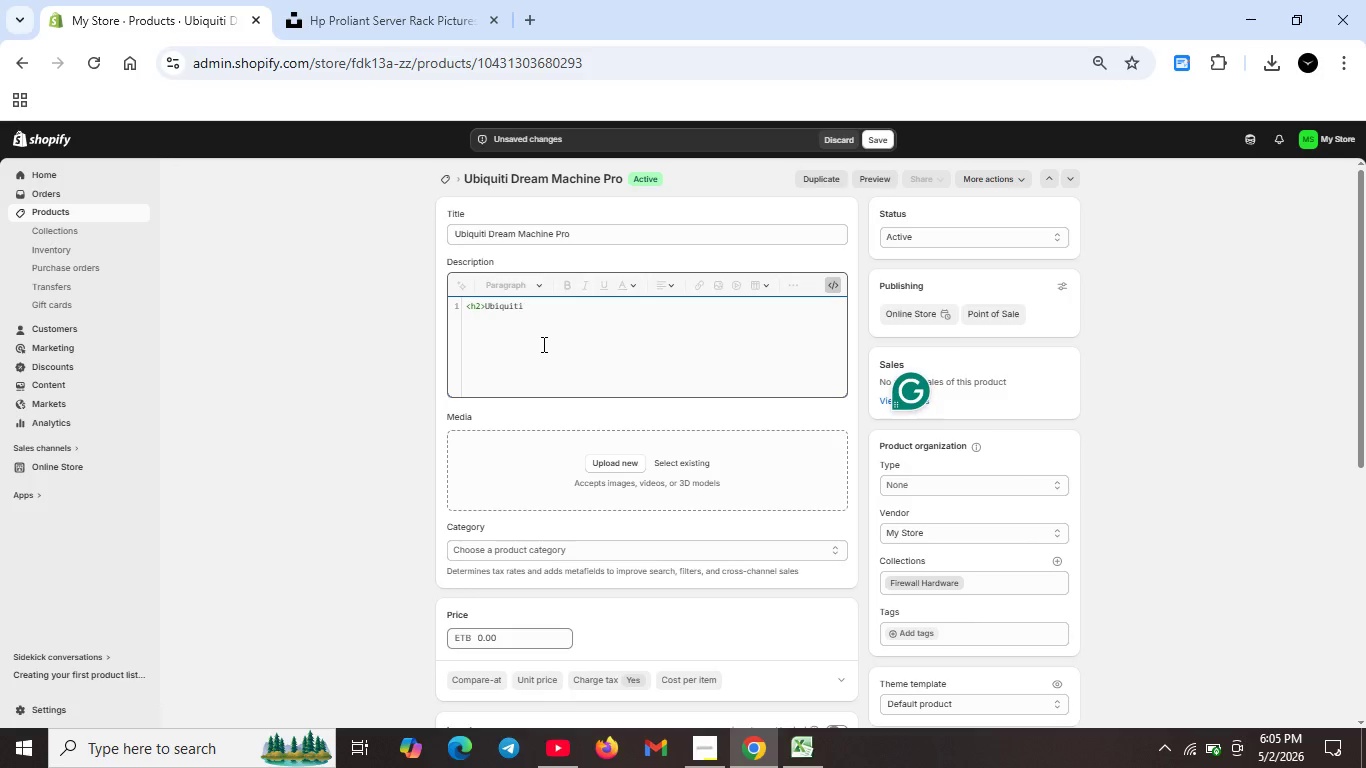 
key(Control+ControlLeft)
 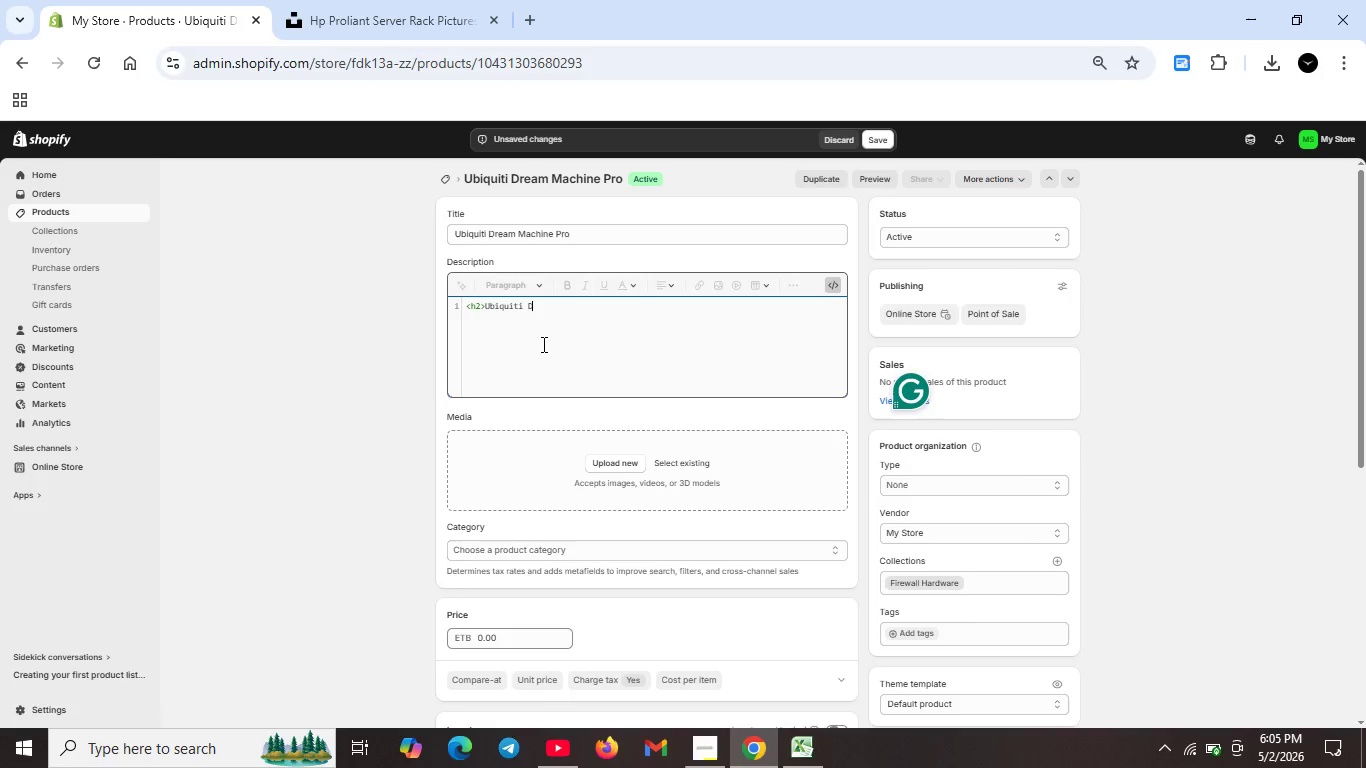 
key(Control+ControlLeft)
 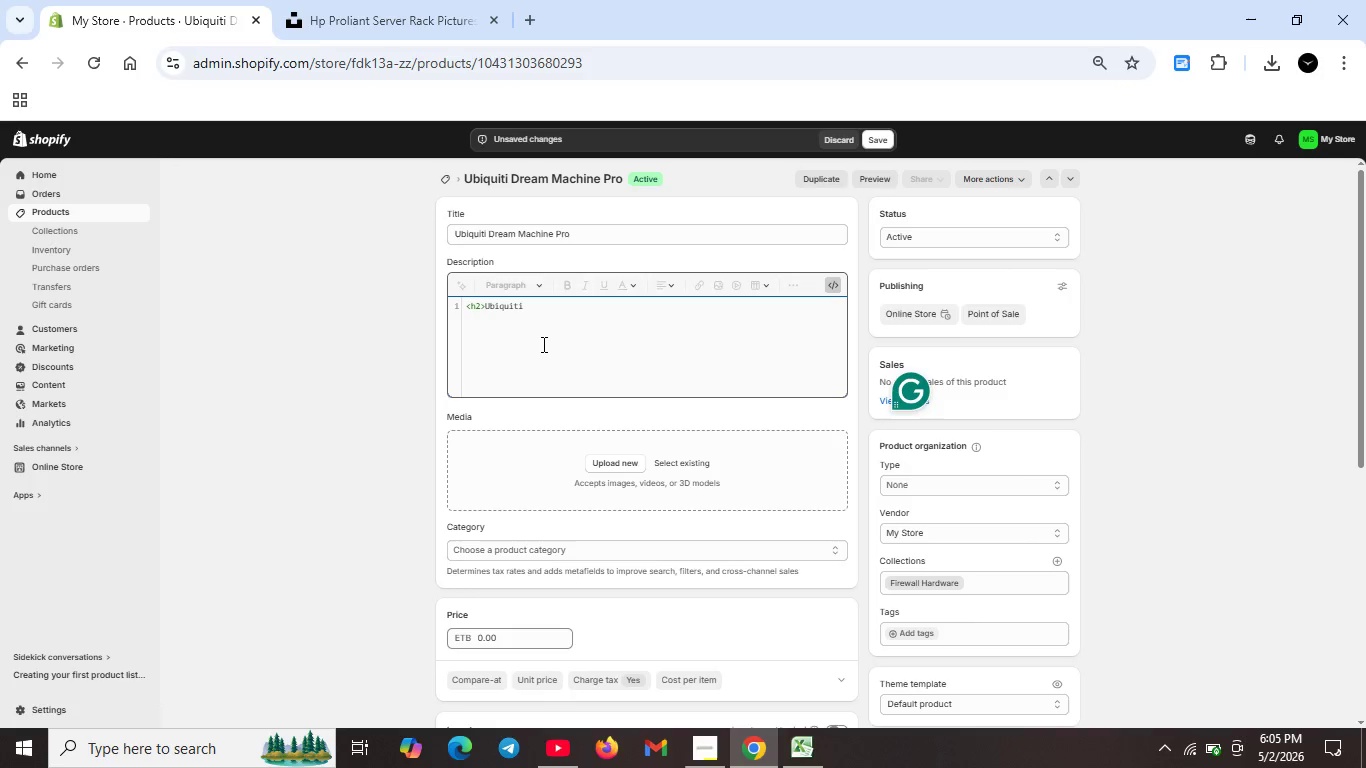 
key(Control+ControlLeft)
 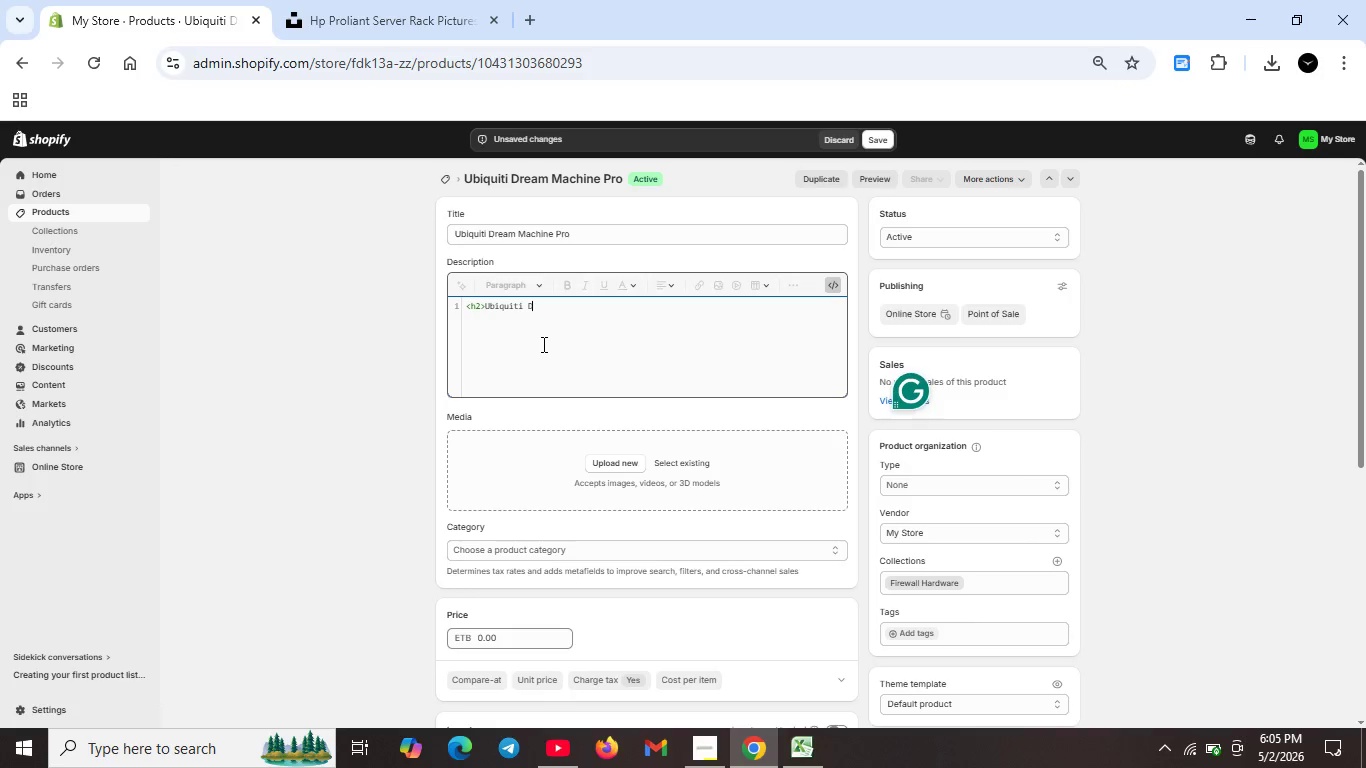 
key(CapsLock)
 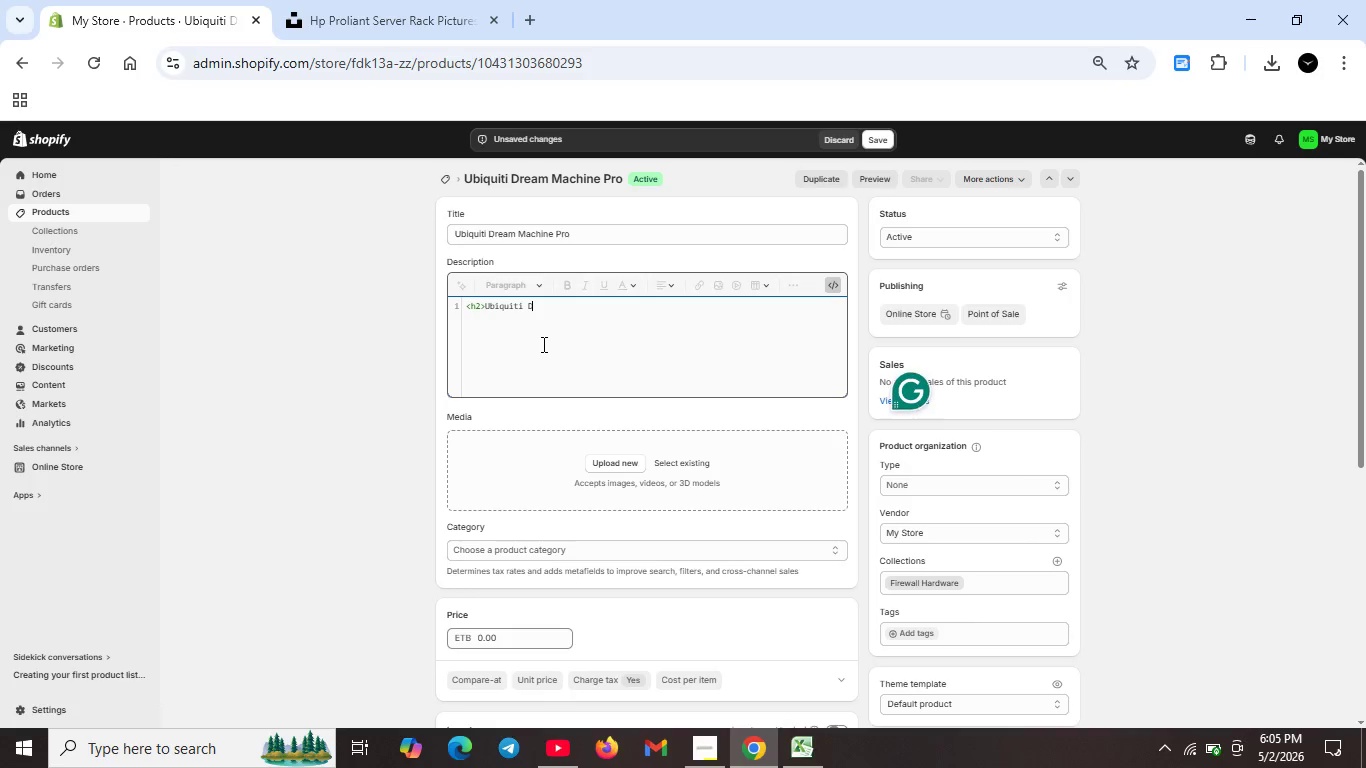 
key(Control+ControlLeft)
 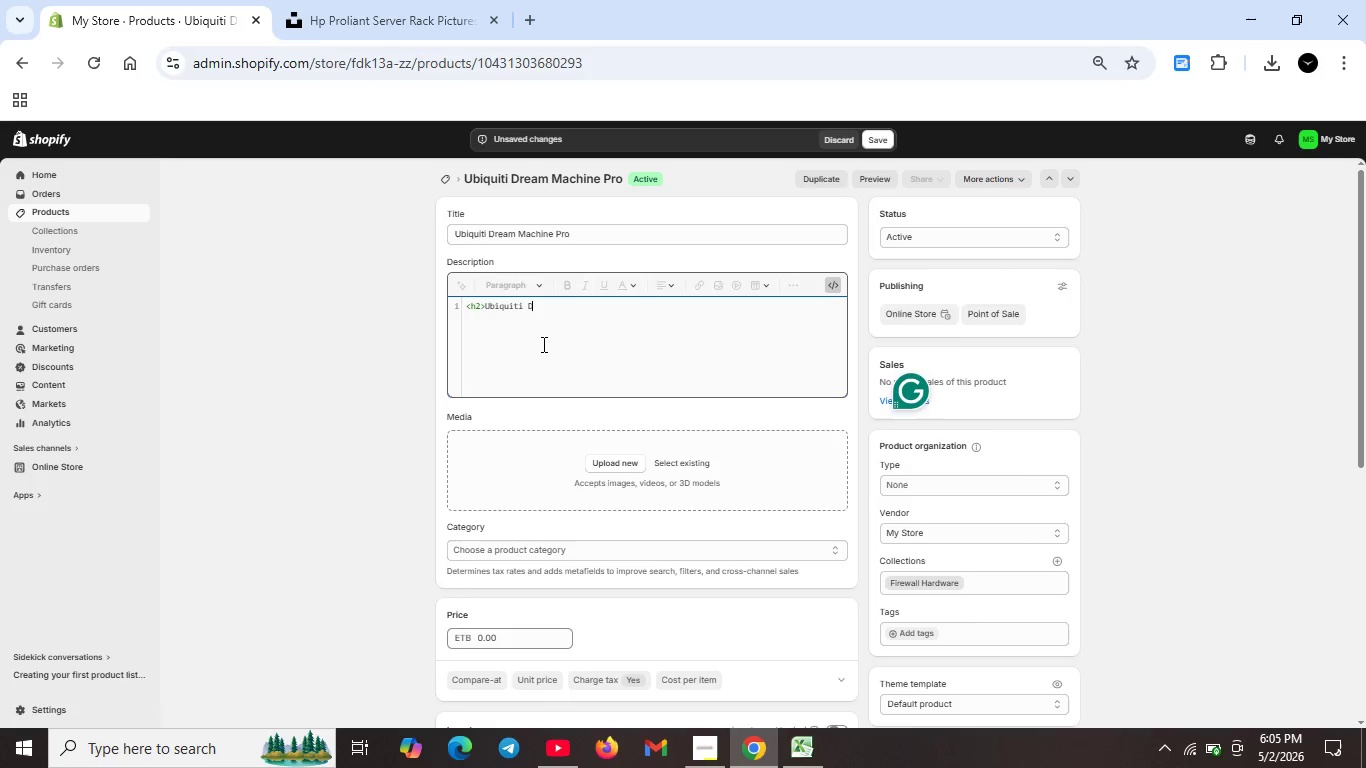 
key(Control+ControlLeft)
 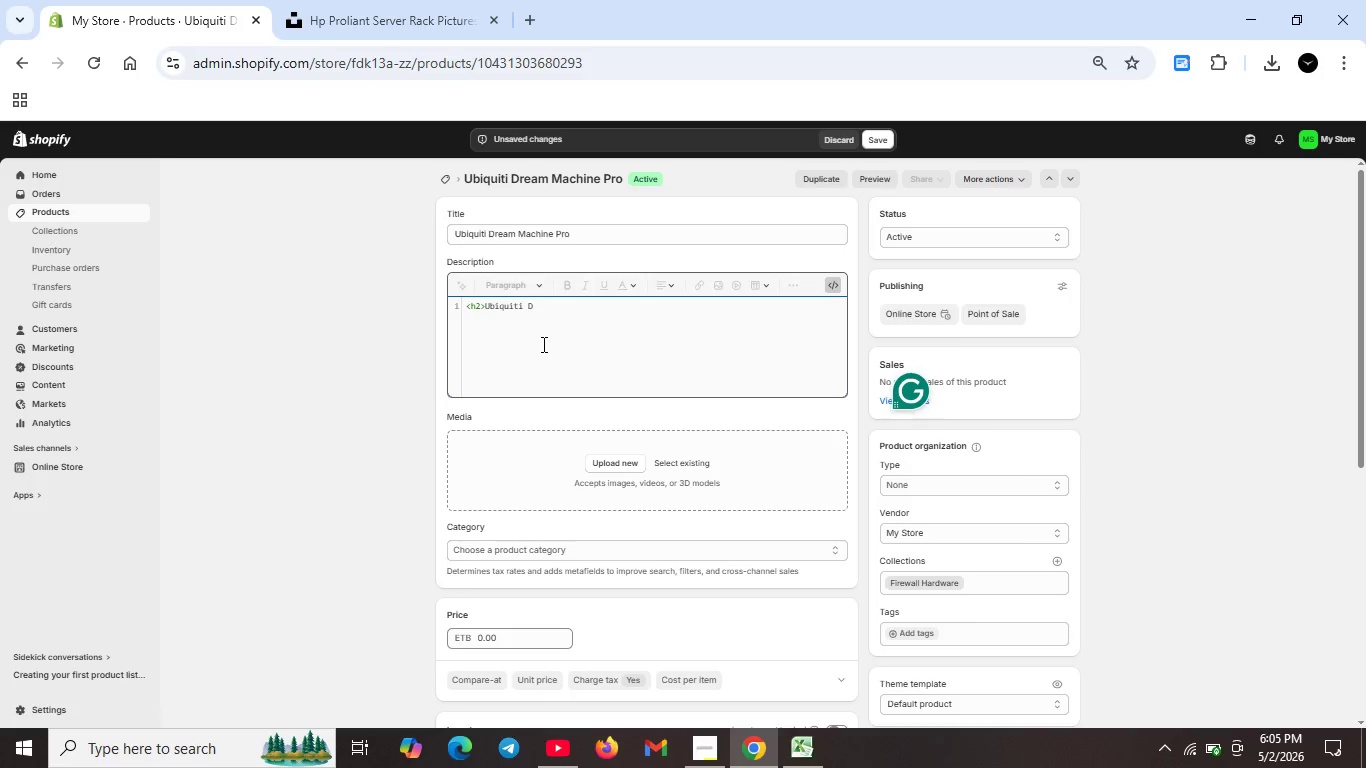 
key(R)
 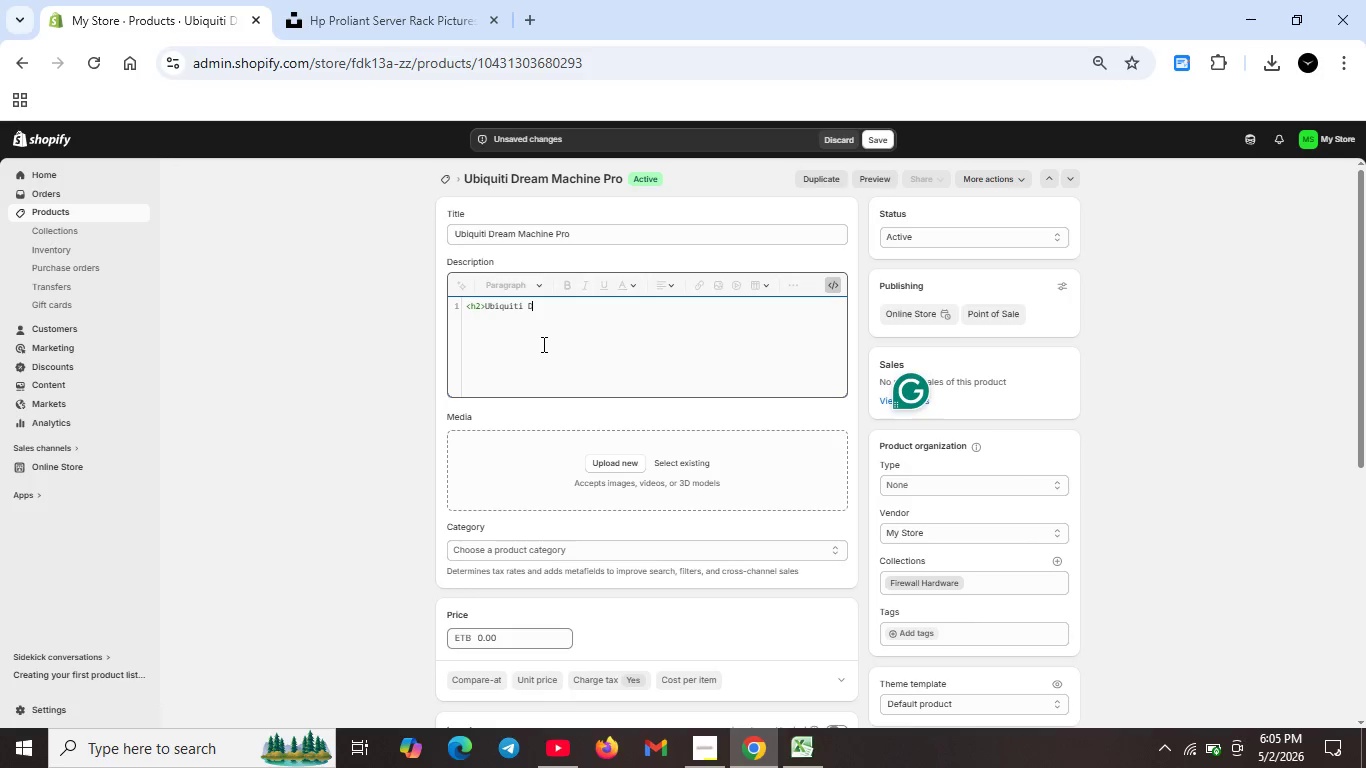 
key(Control+ControlLeft)
 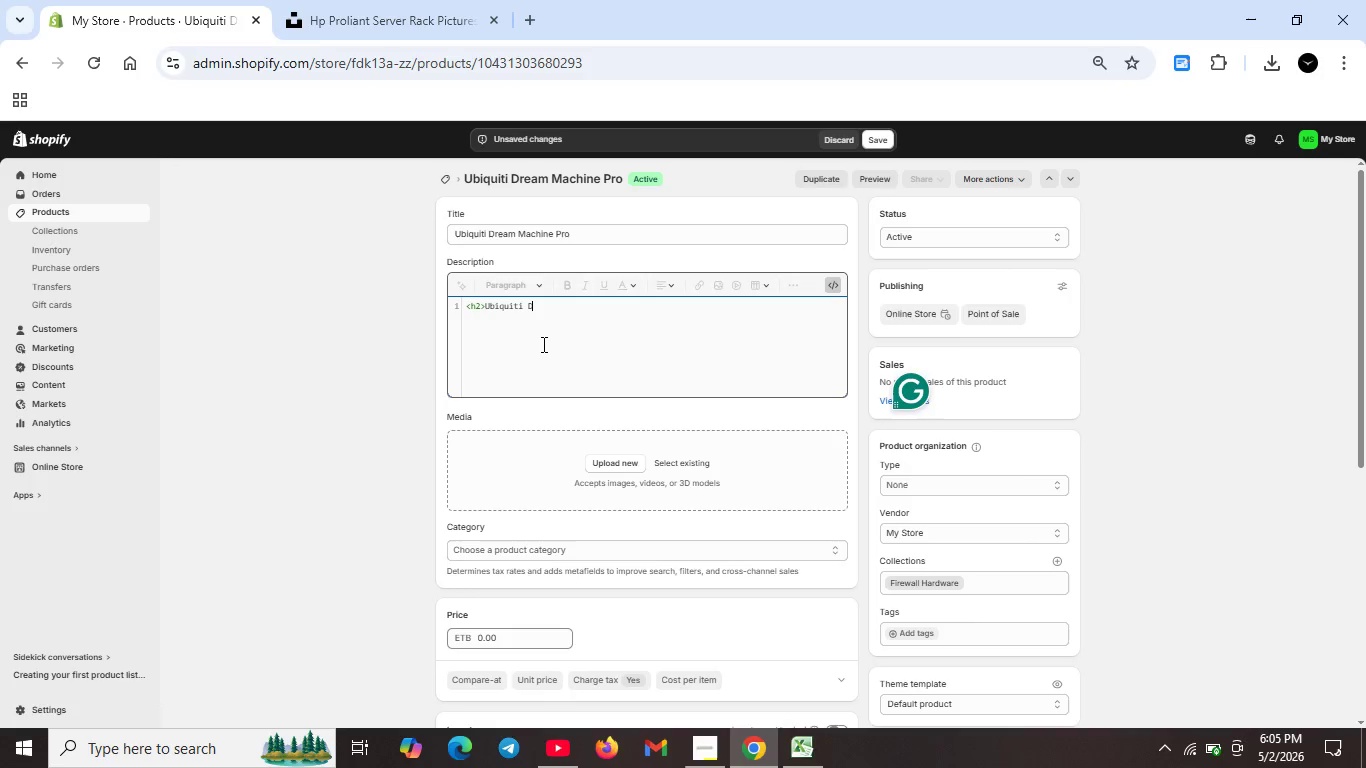 
key(E)
 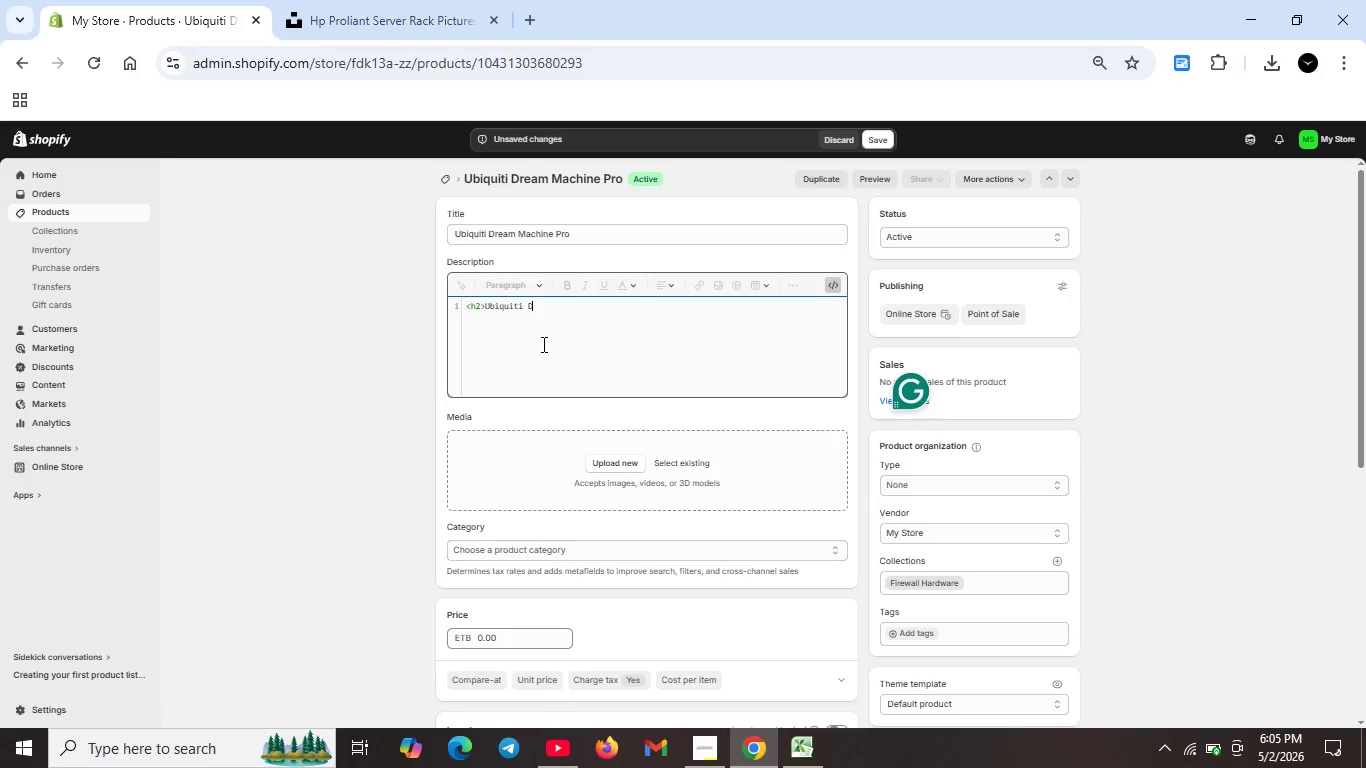 
key(Control+ControlLeft)
 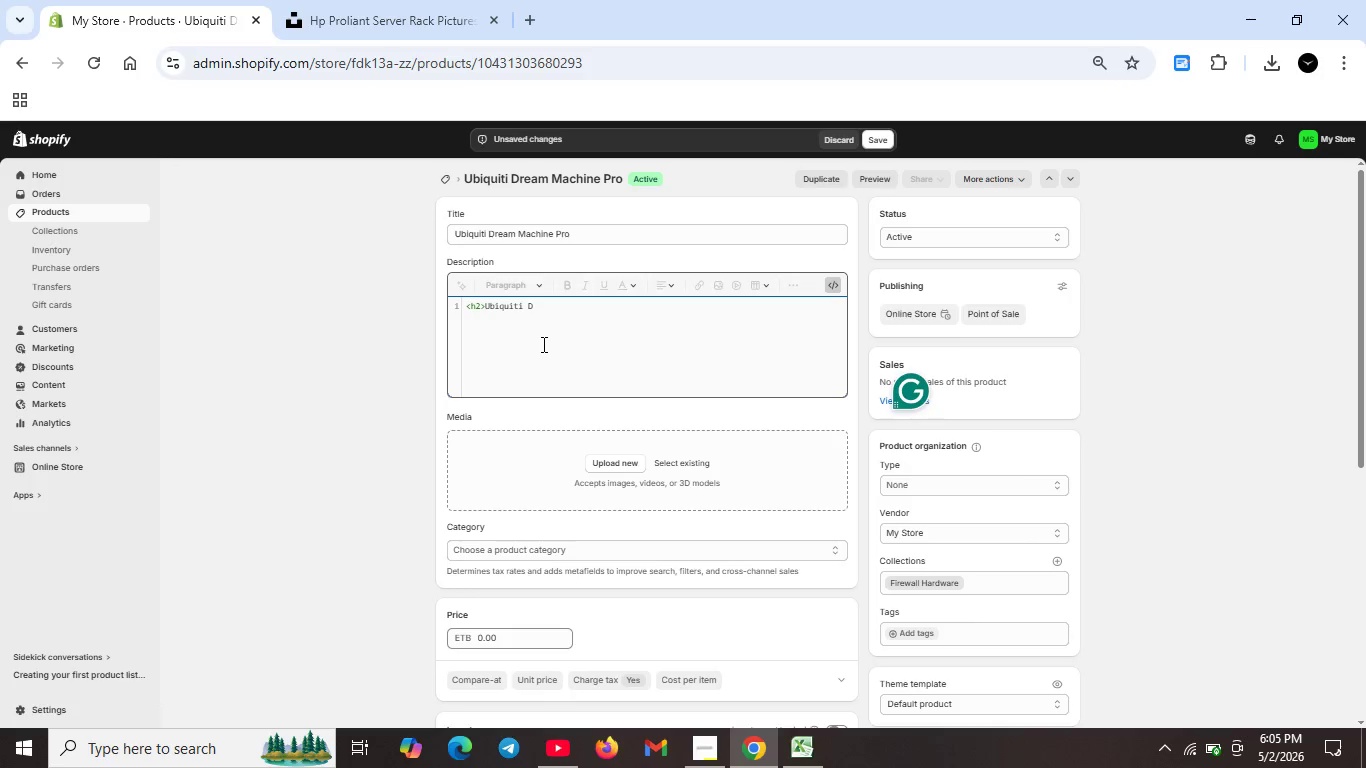 
key(Control+ControlLeft)
 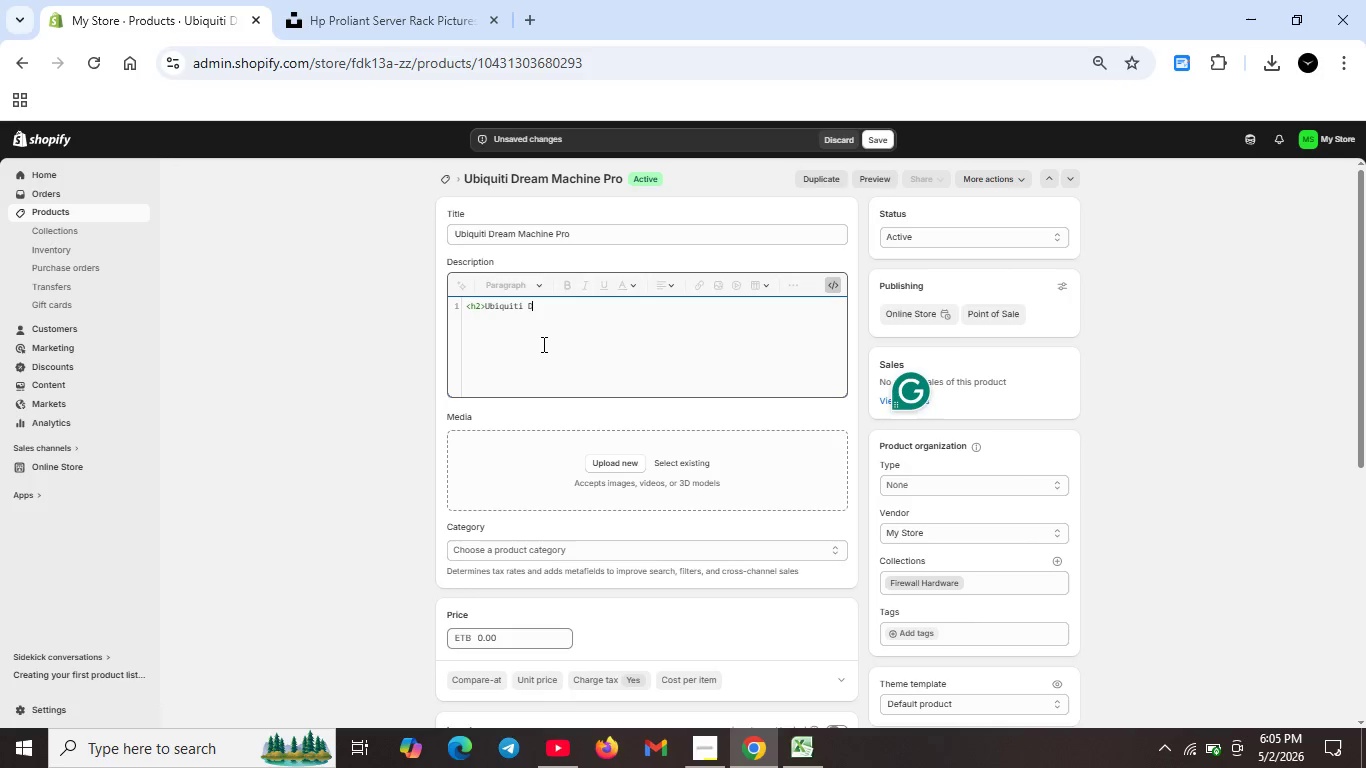 
key(A)
 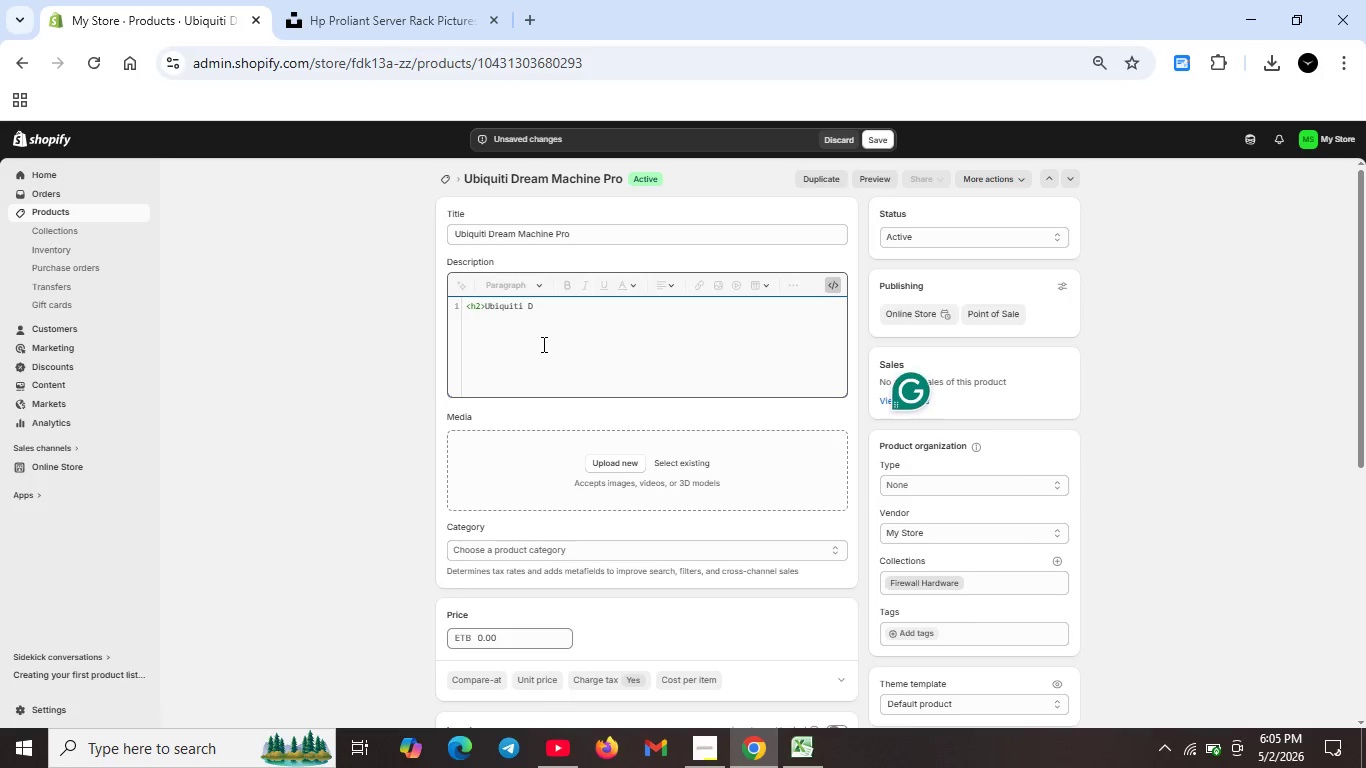 
key(Control+ControlLeft)
 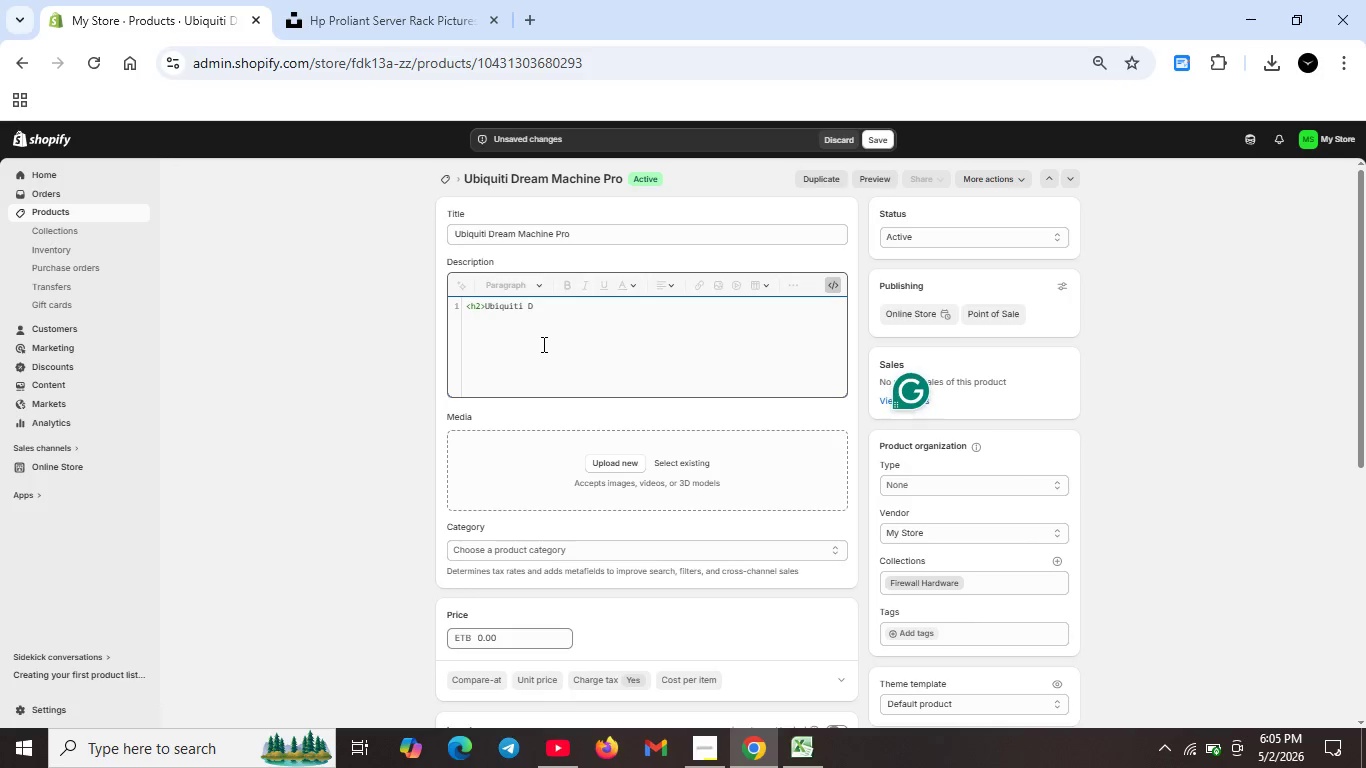 
key(Control+ControlLeft)
 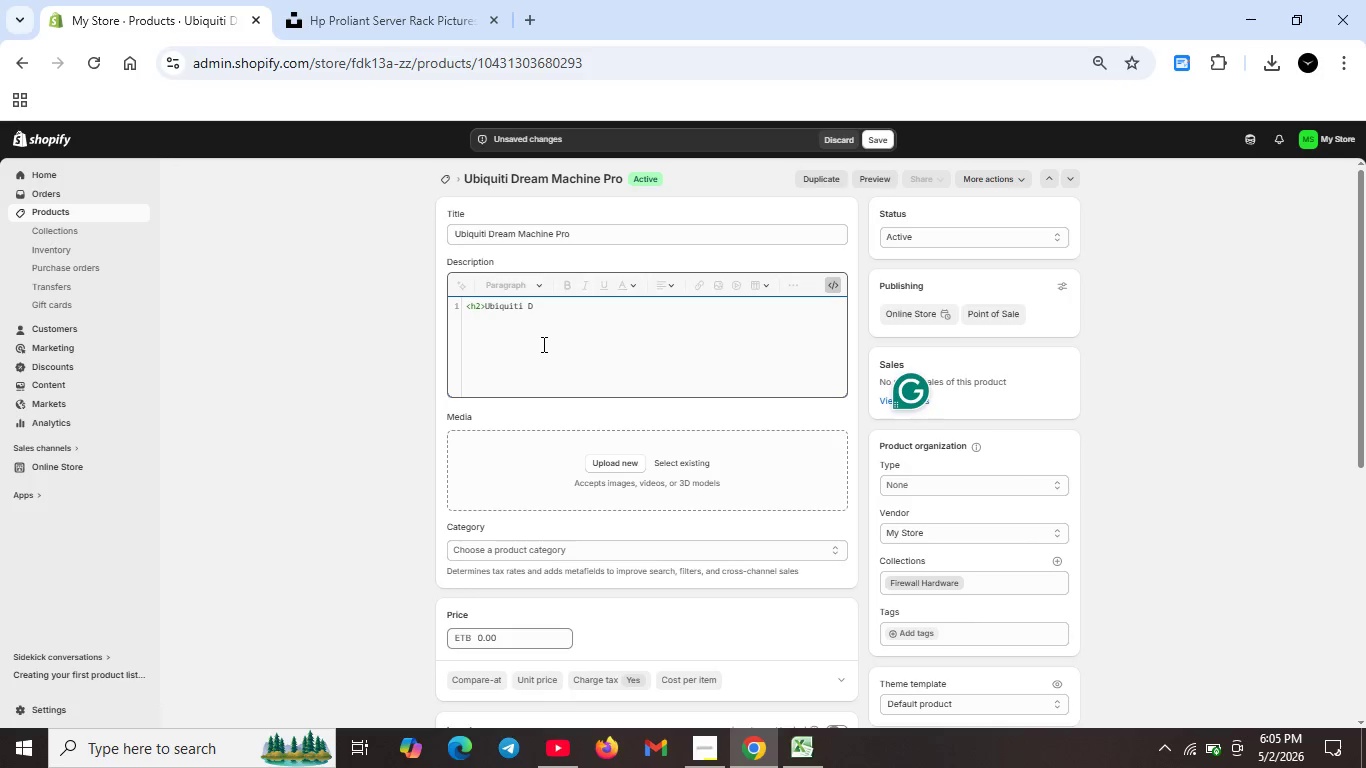 
key(Control+ControlLeft)
 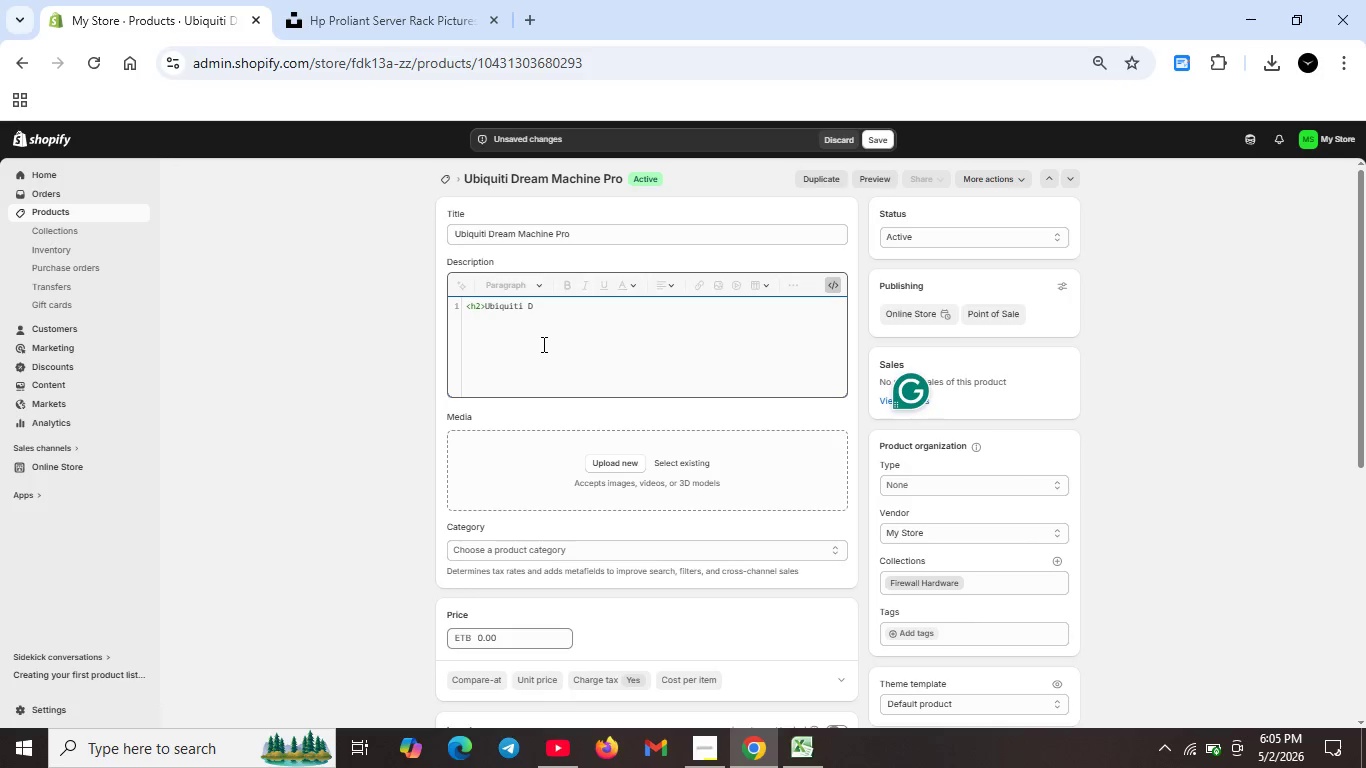 
key(M)
 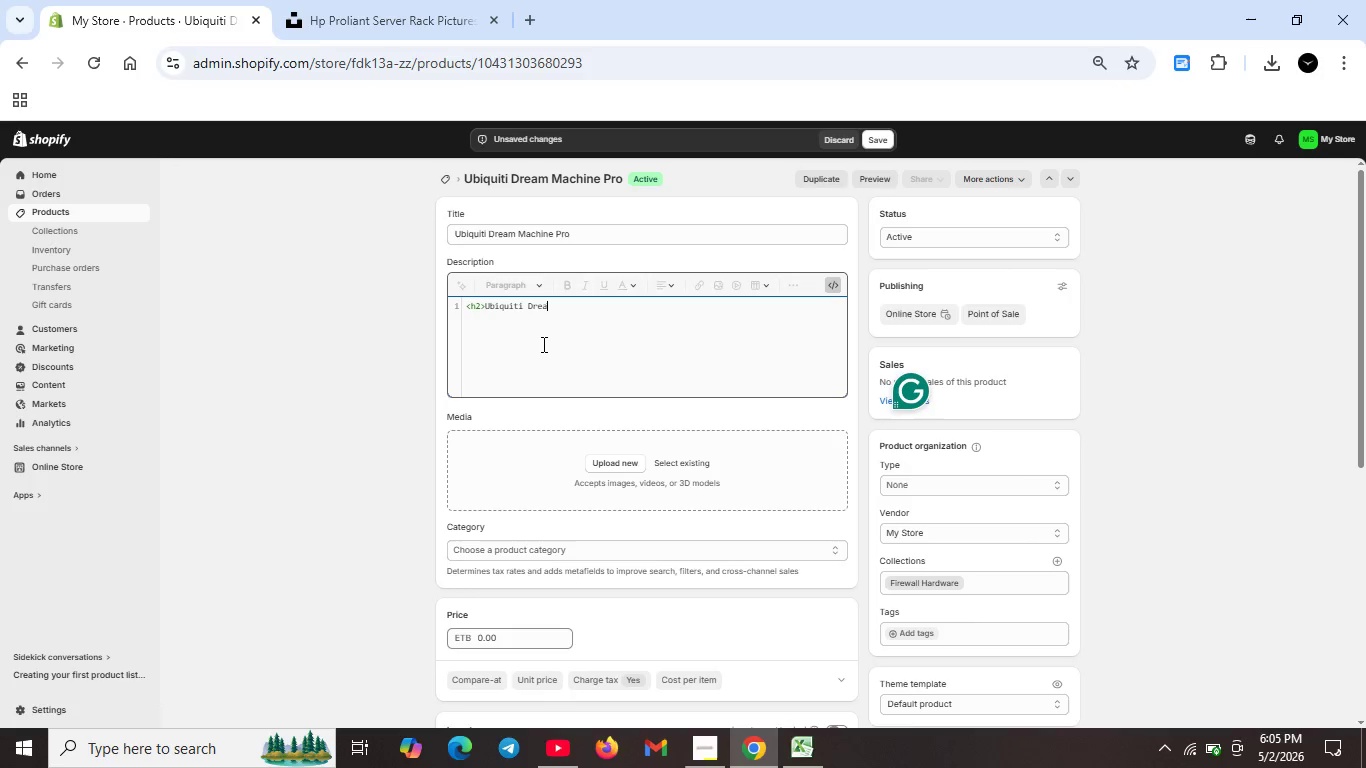 
key(Control+ControlLeft)
 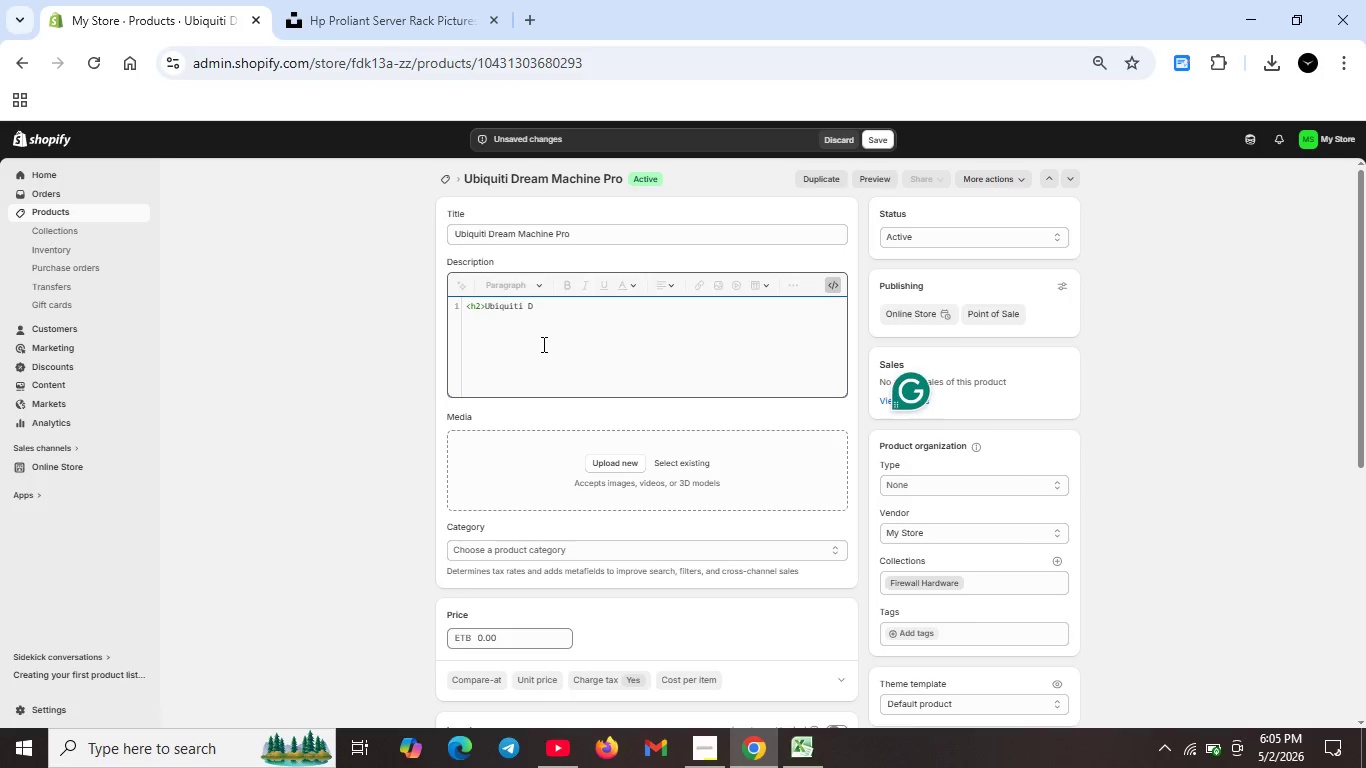 
key(Space)
 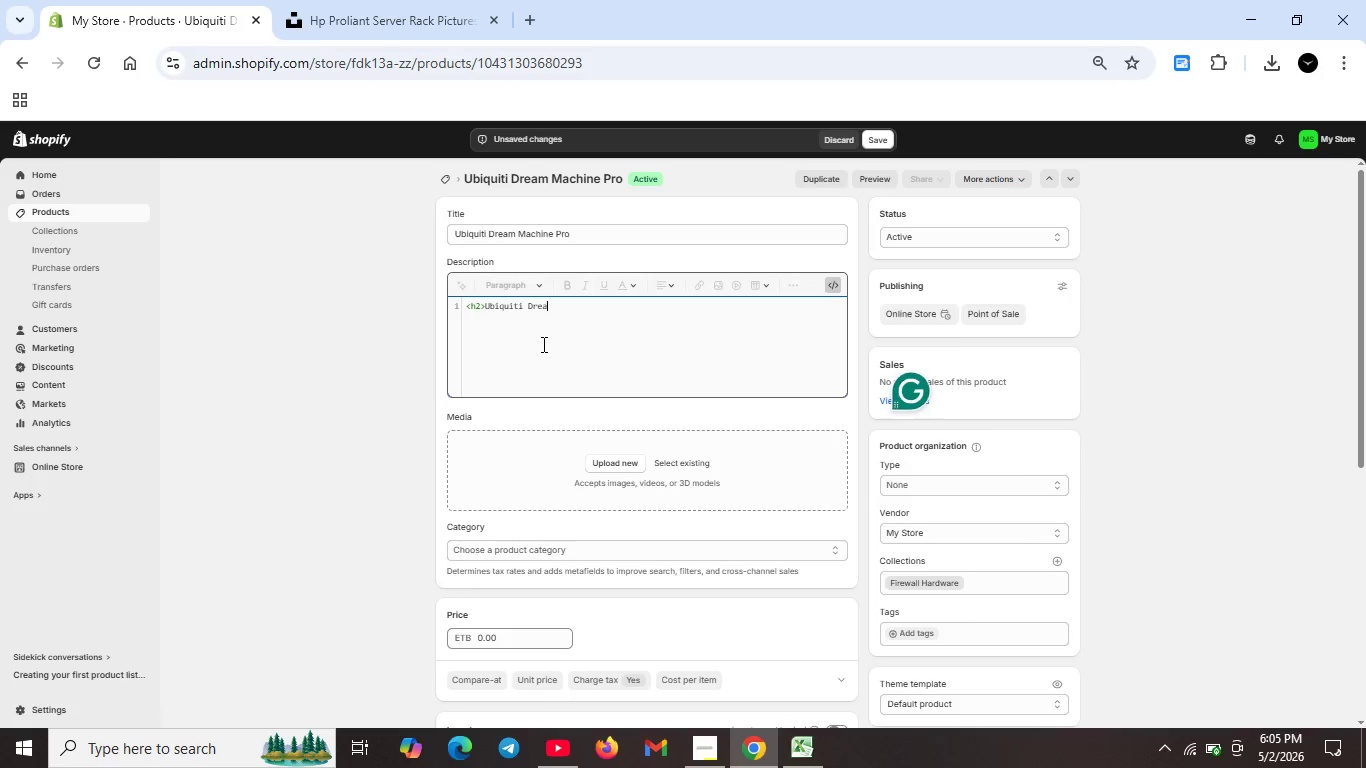 
key(Control+ControlLeft)
 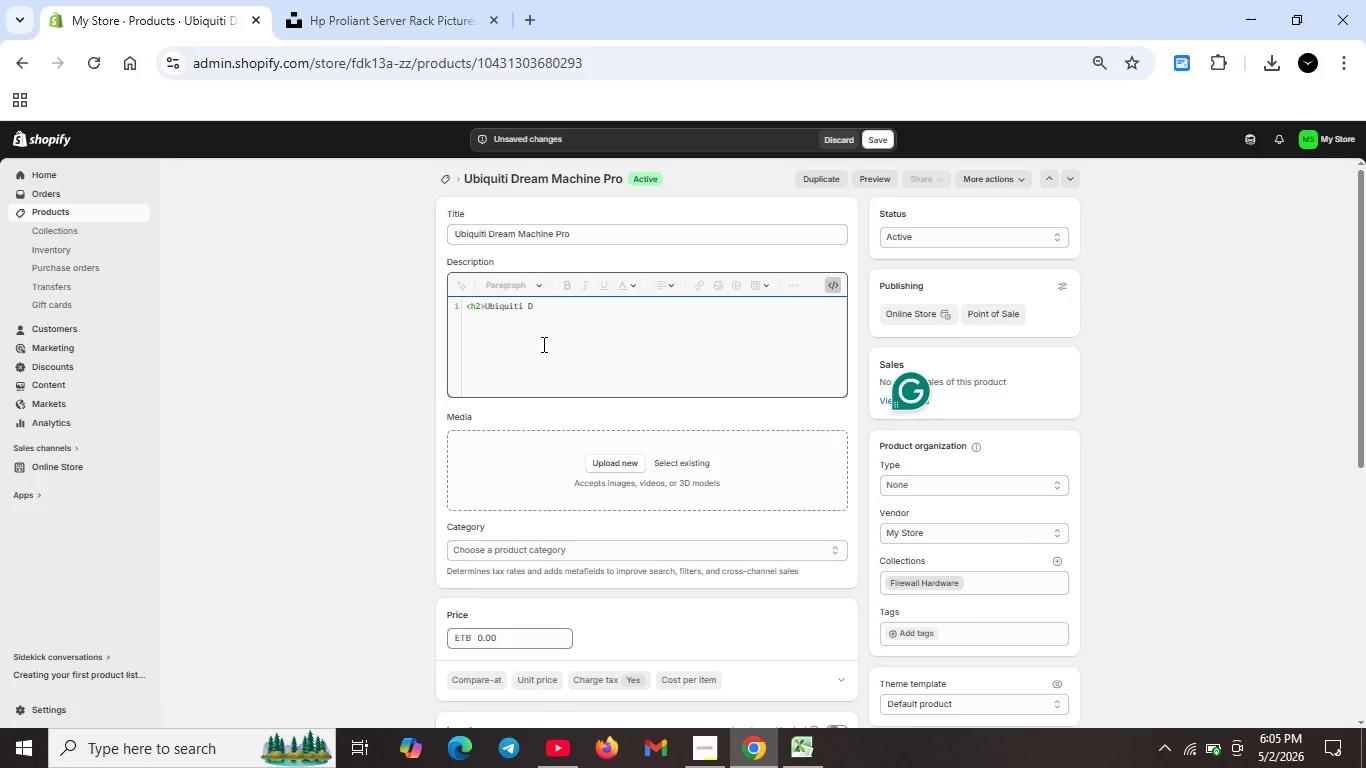 
key(Control+ControlLeft)
 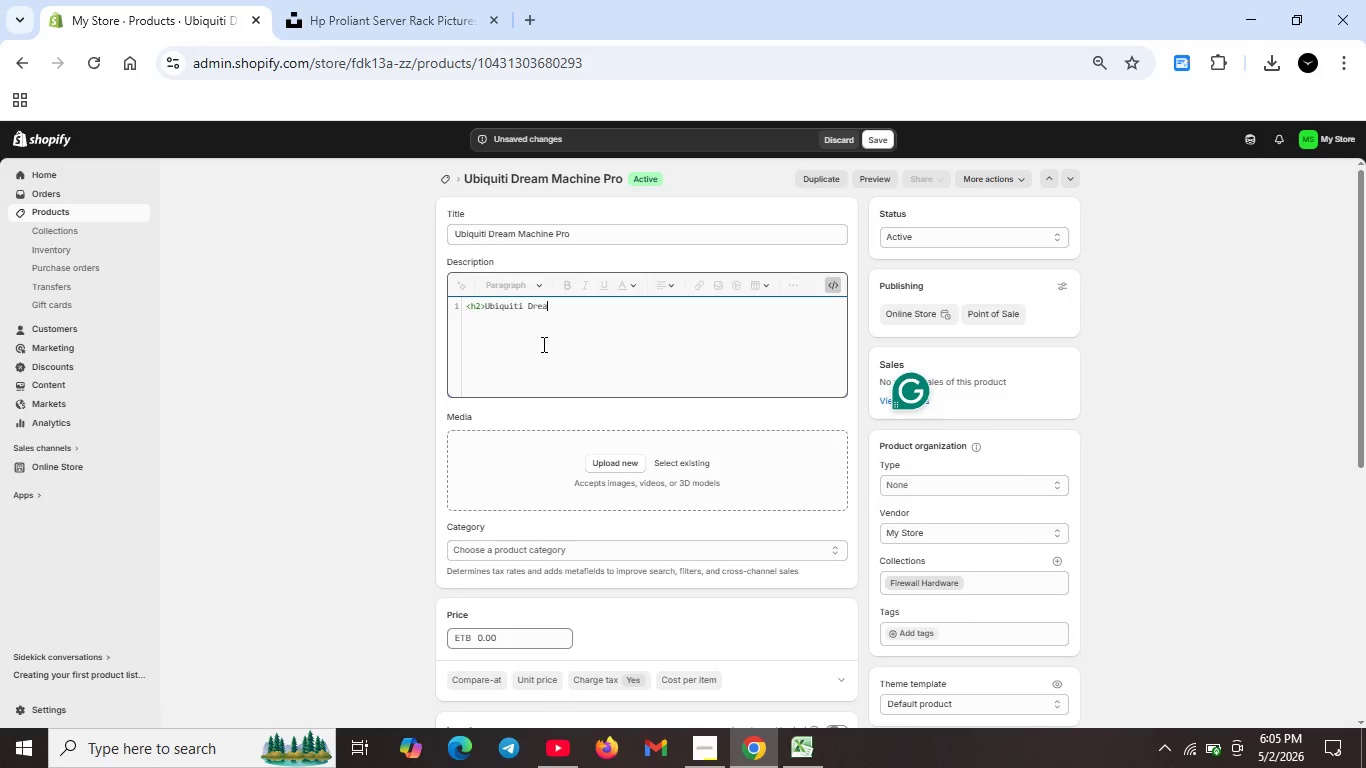 
key(Control+ControlLeft)
 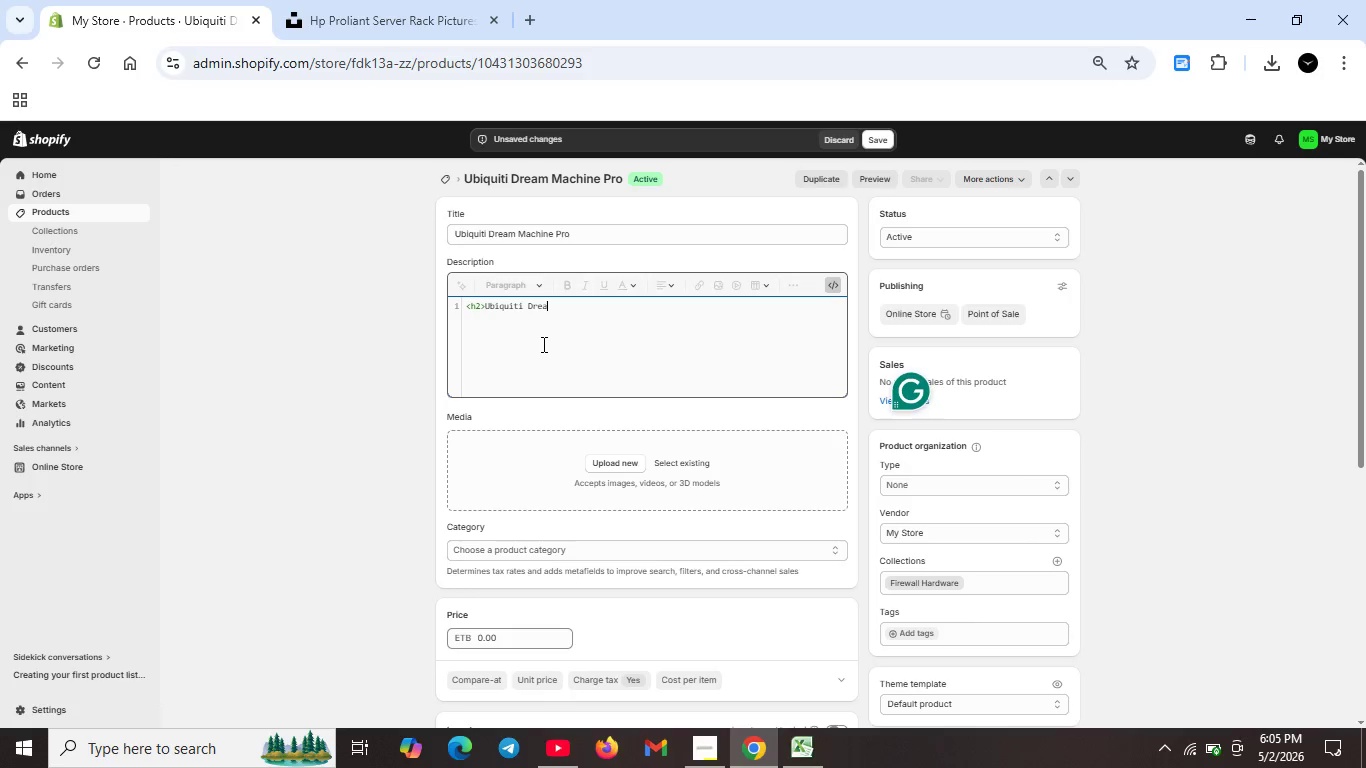 
key(CapsLock)
 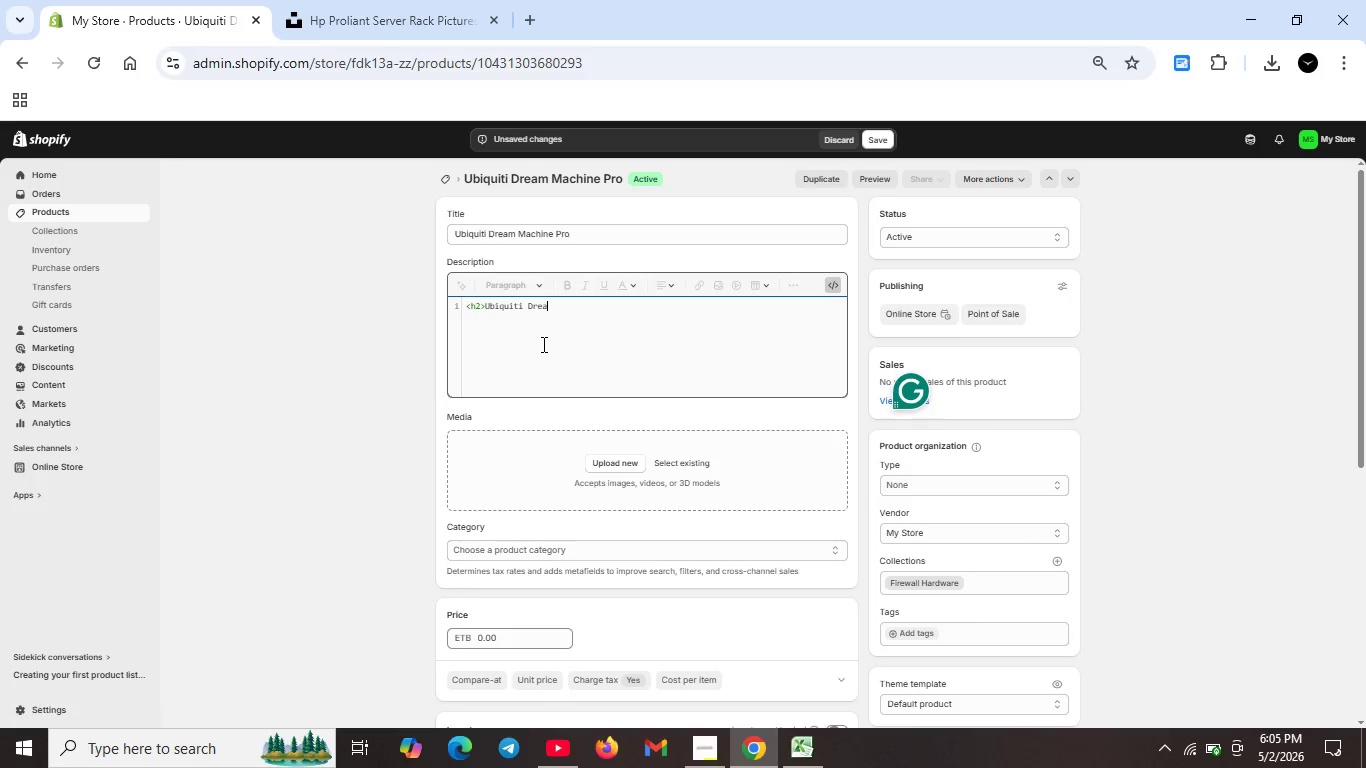 
key(Control+ControlLeft)
 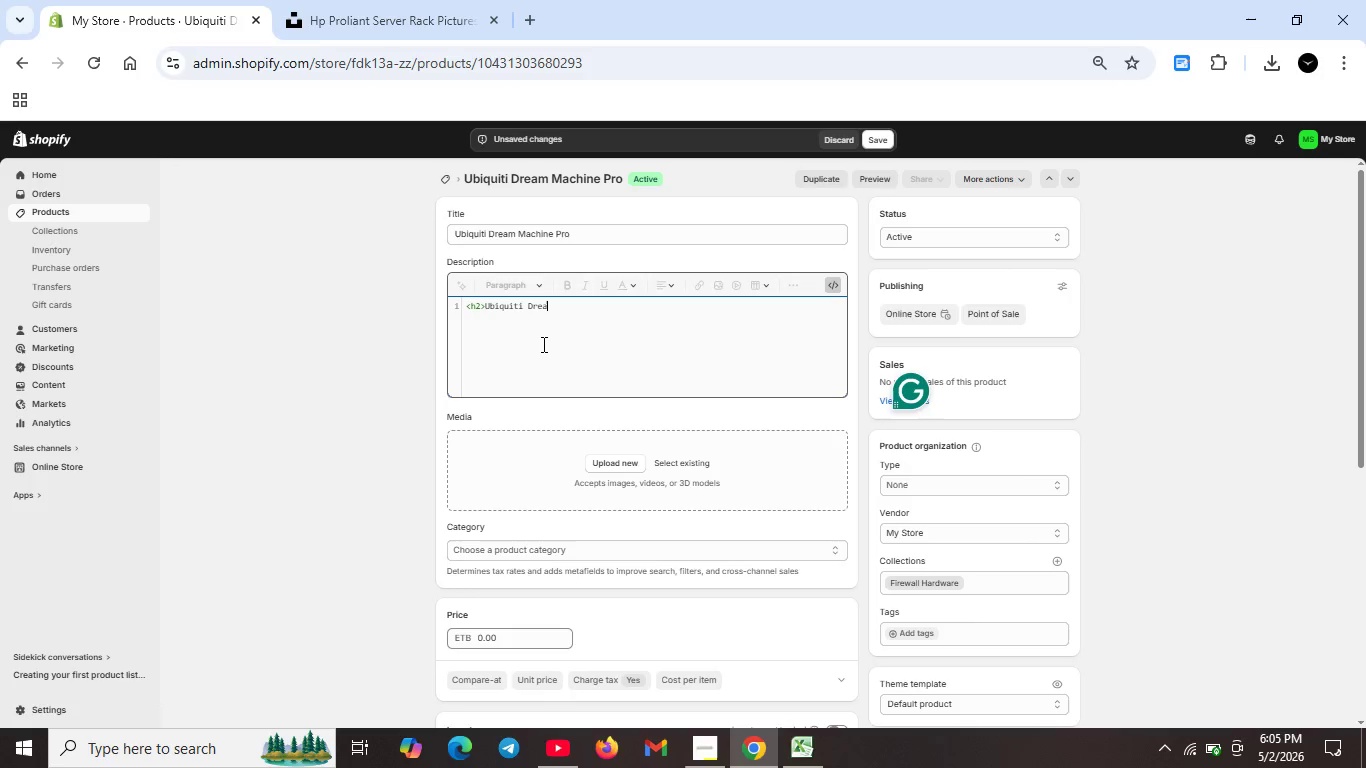 
key(M)
 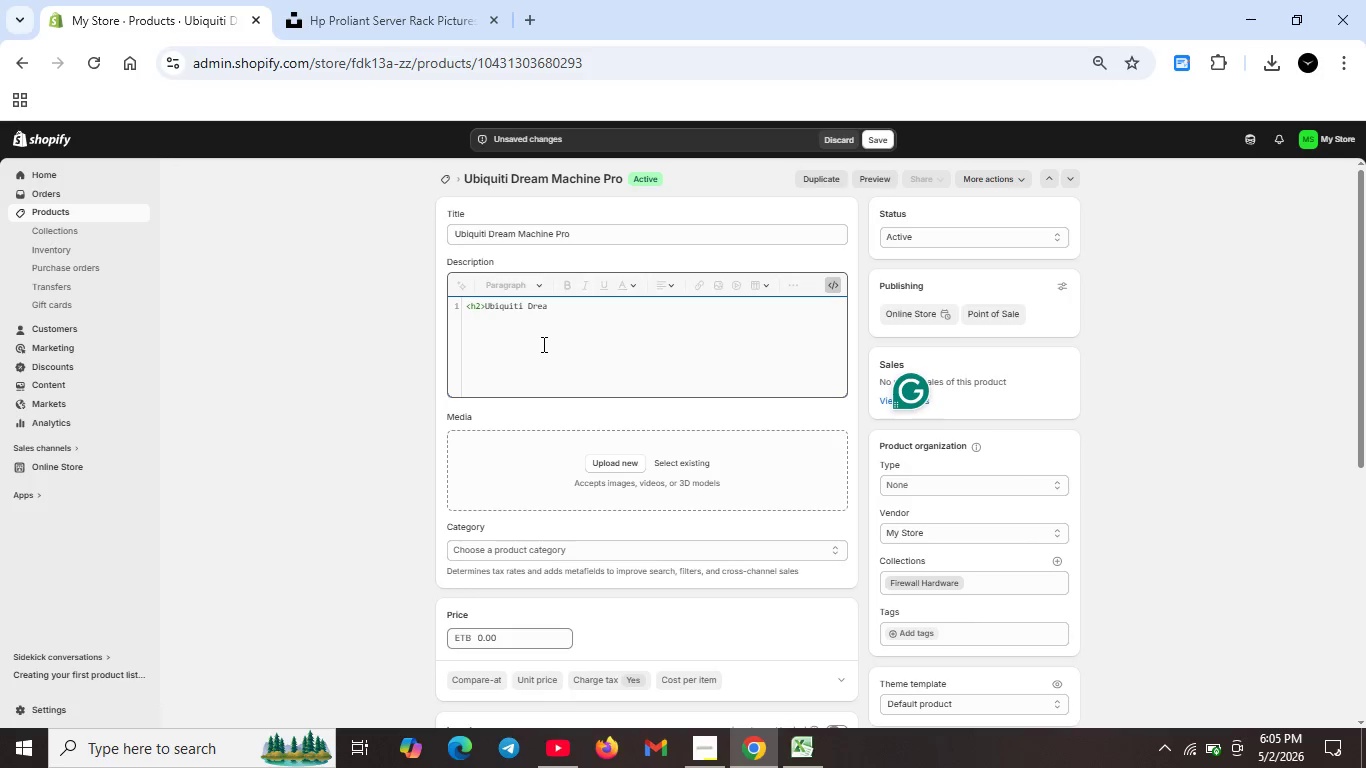 
key(Control+ControlLeft)
 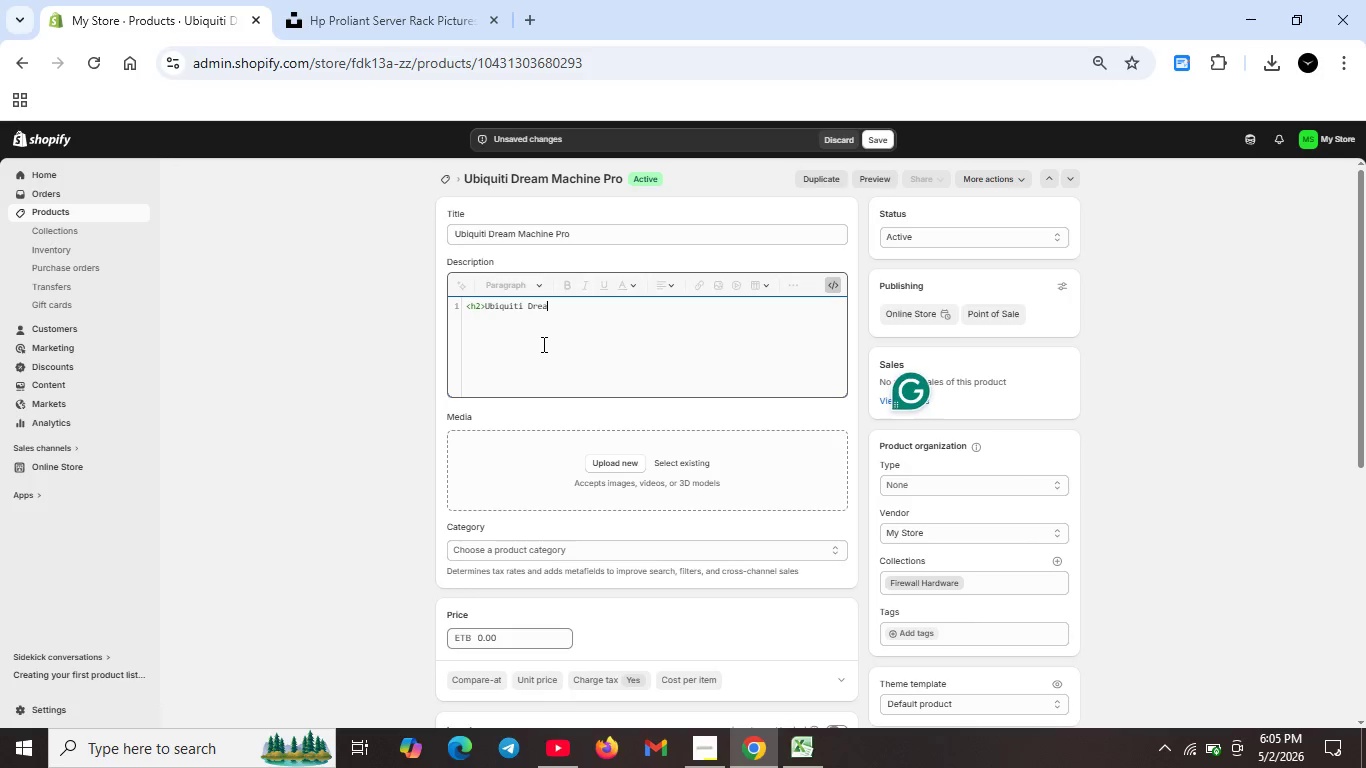 
key(Control+ControlLeft)
 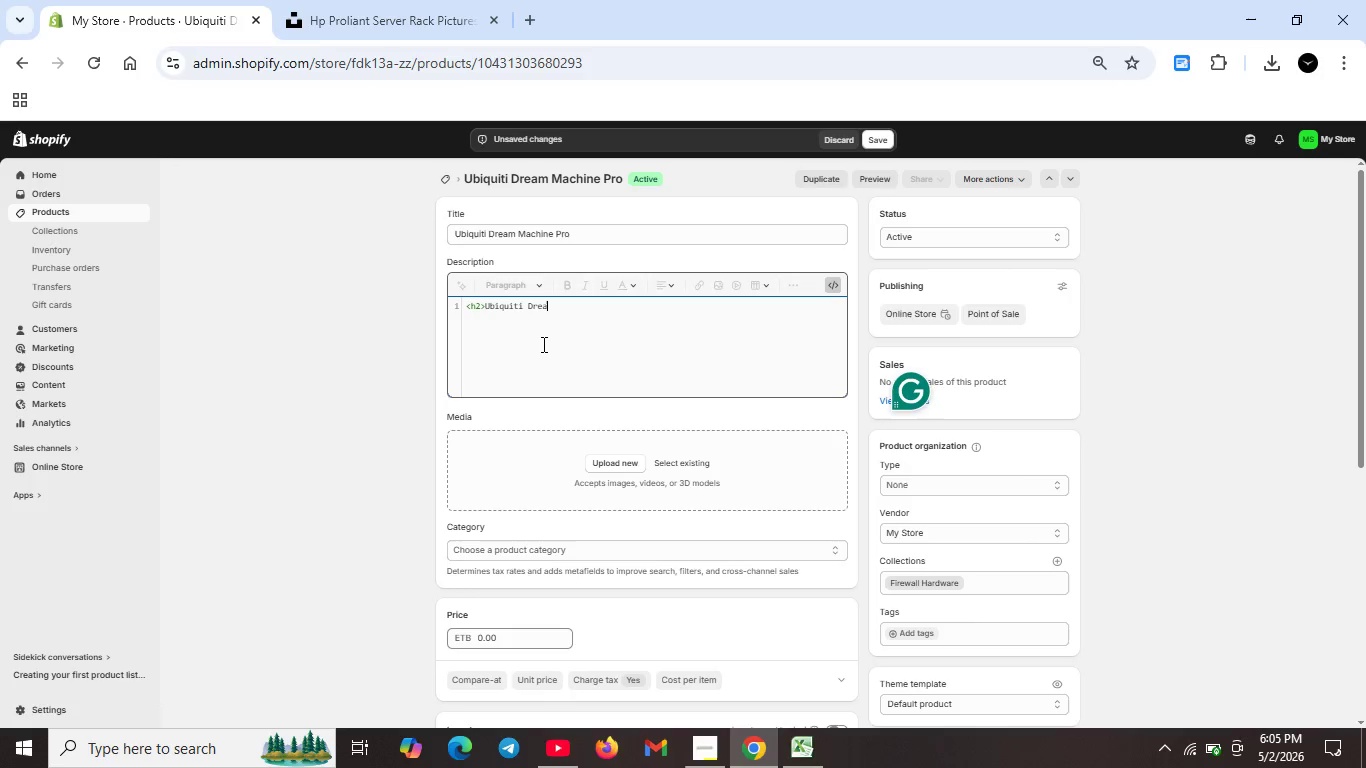 
key(CapsLock)
 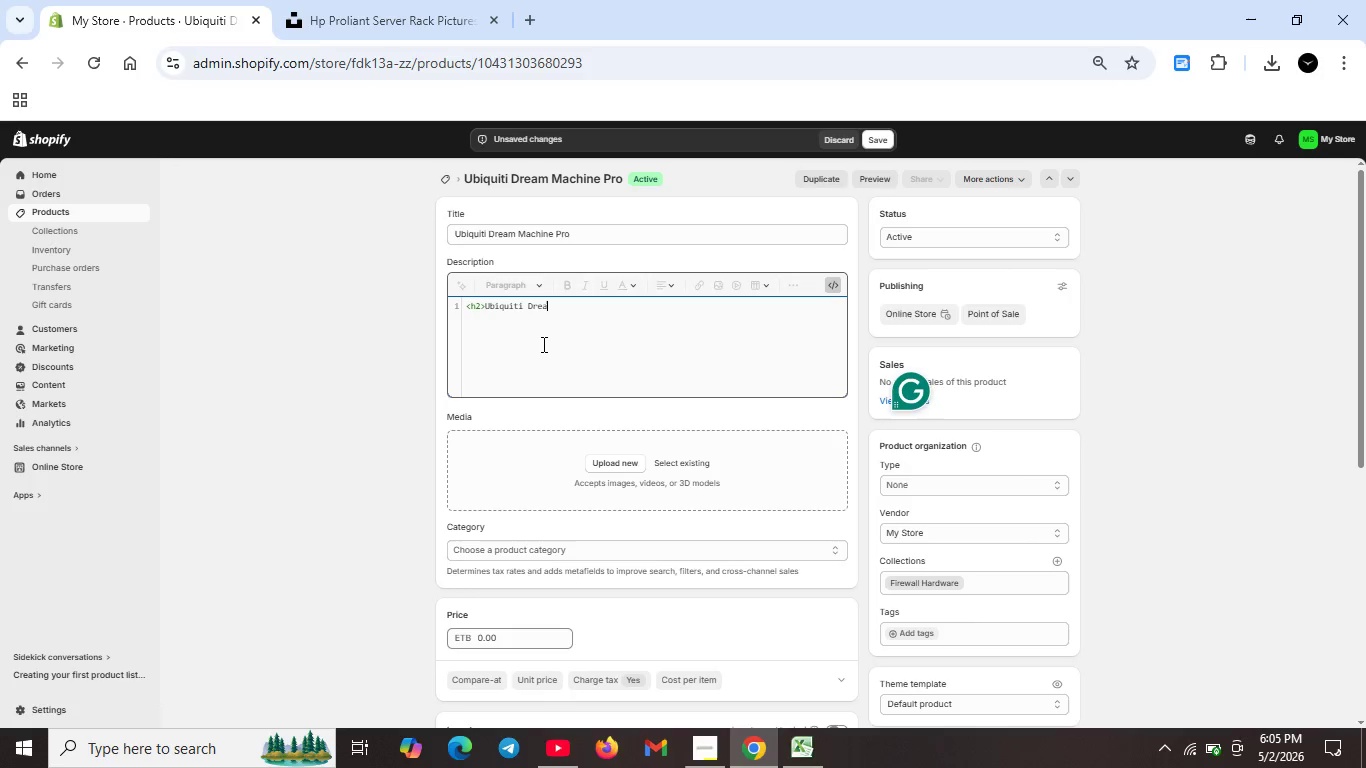 
key(Control+ControlLeft)
 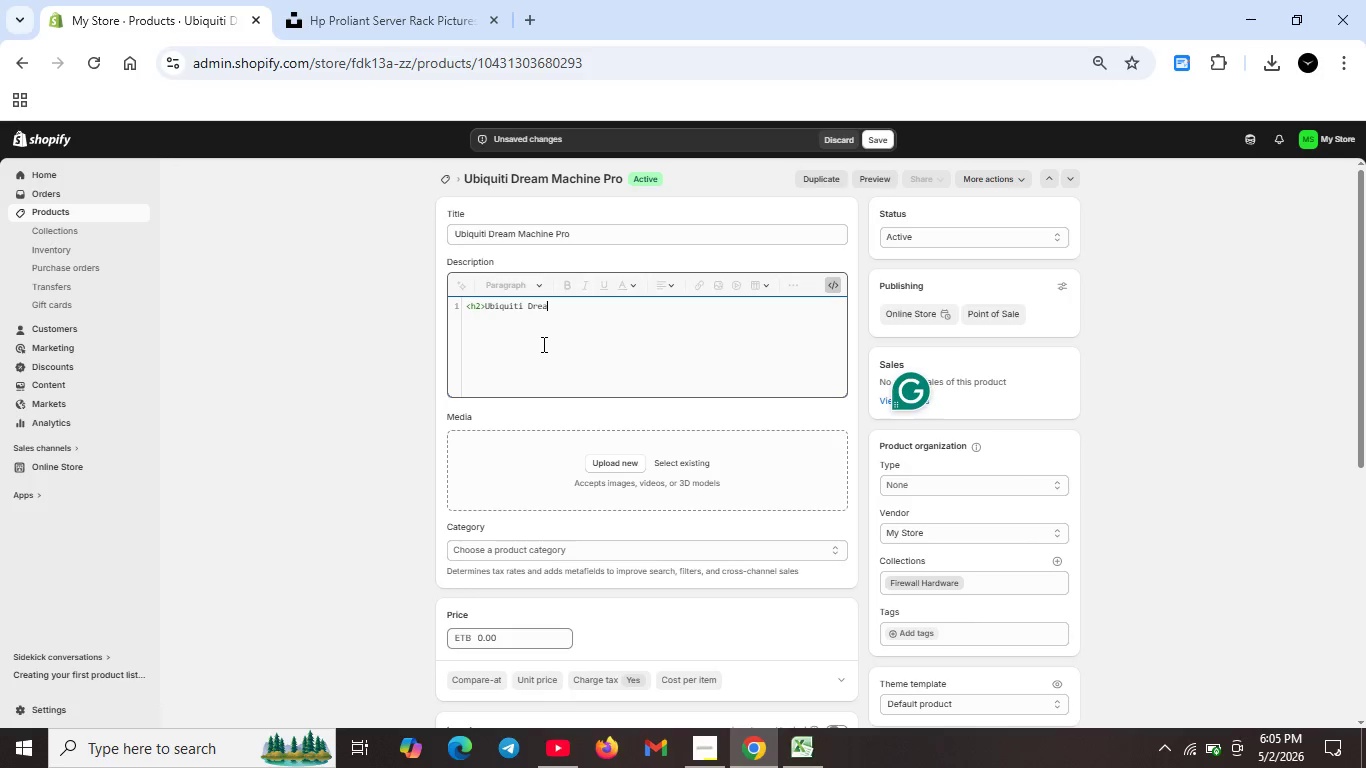 
key(Control+ControlLeft)
 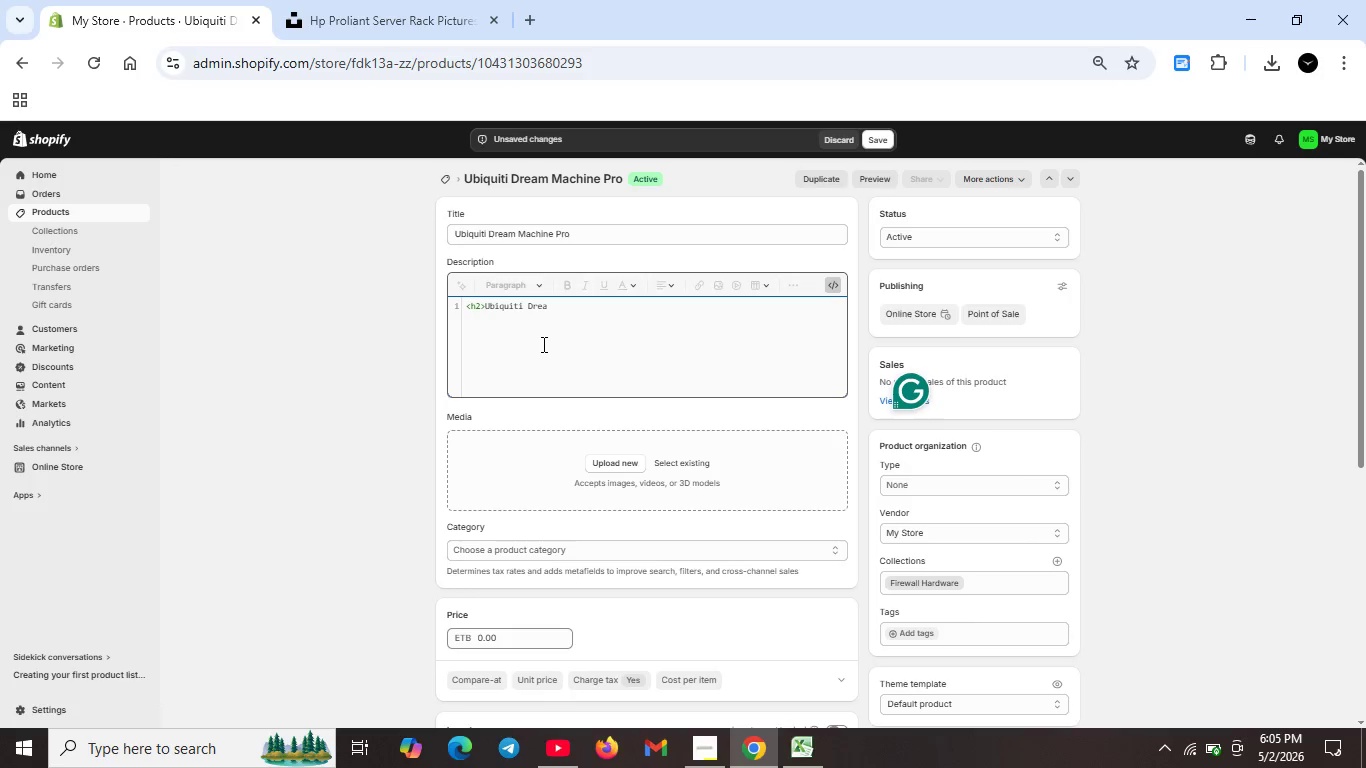 
key(A)
 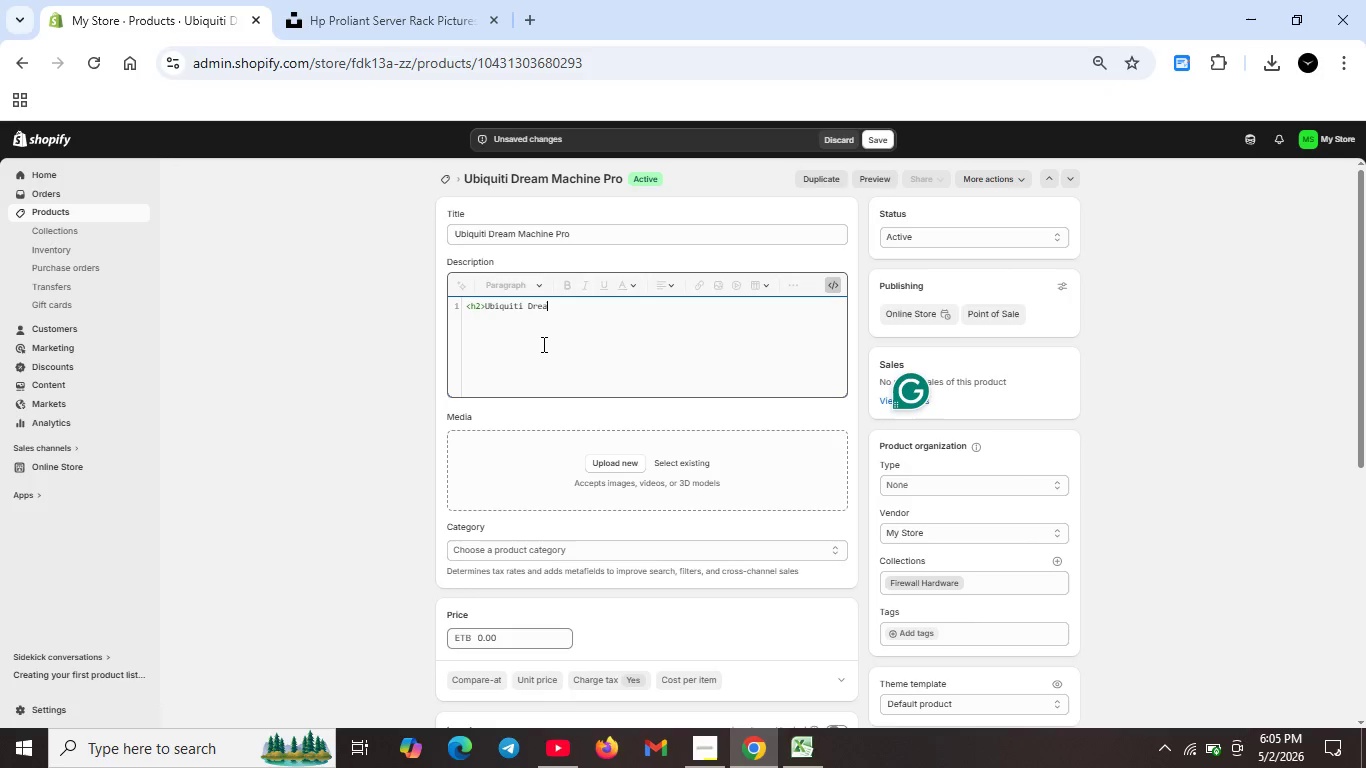 
key(Control+ControlLeft)
 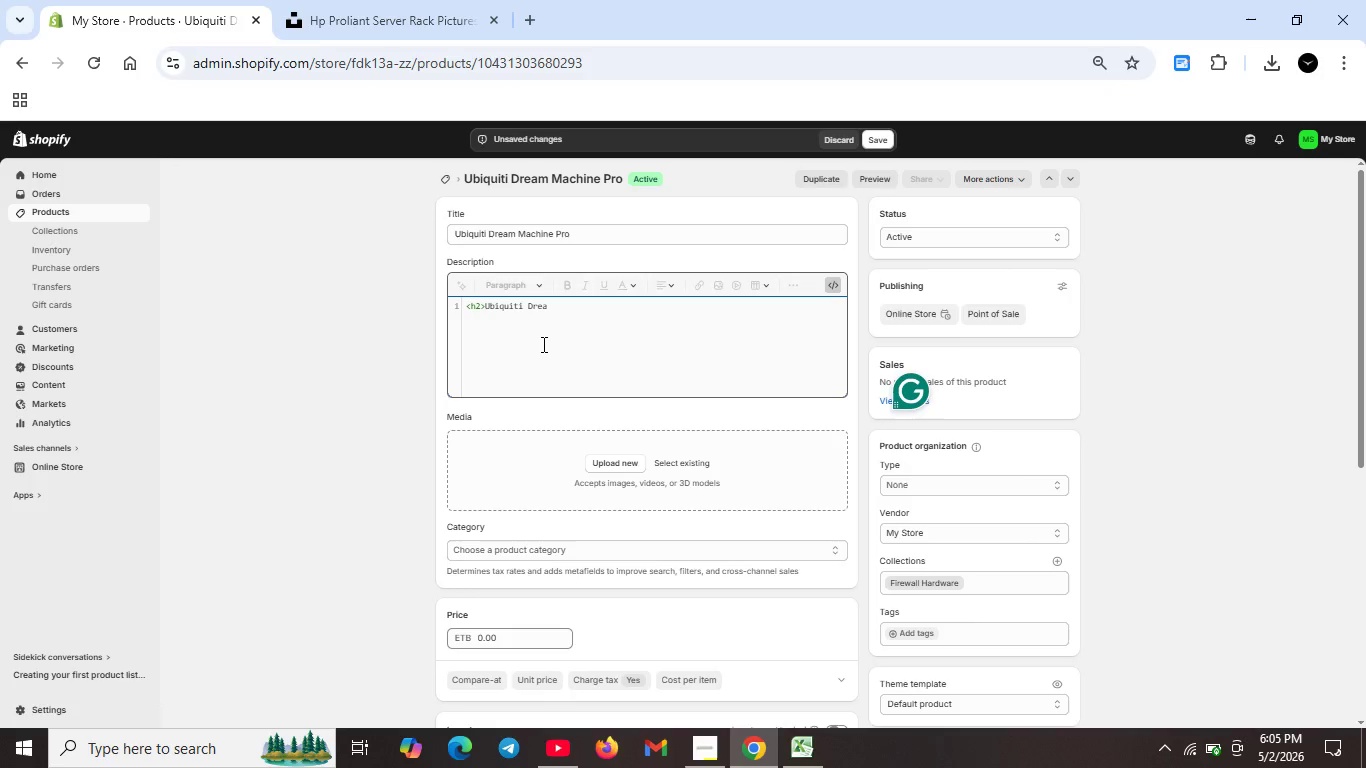 
key(Control+ControlLeft)
 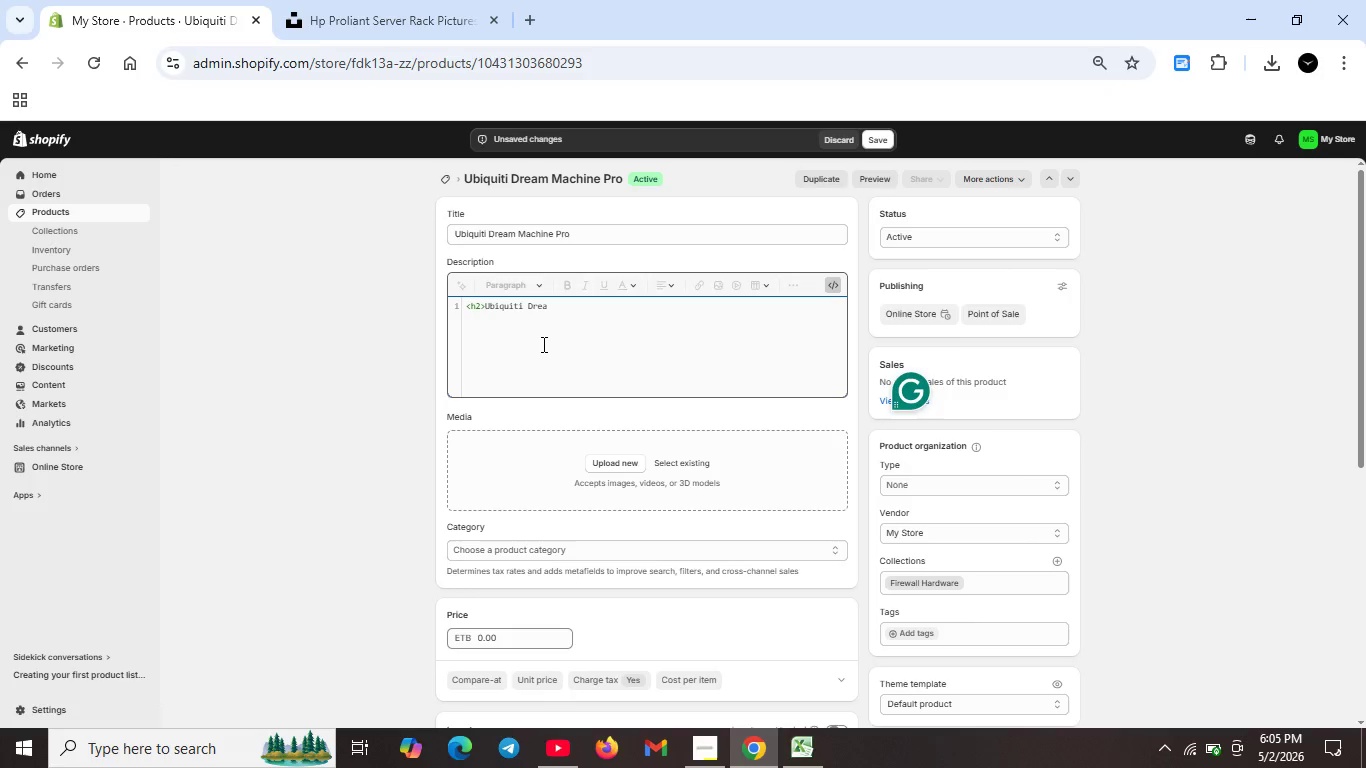 
key(C)
 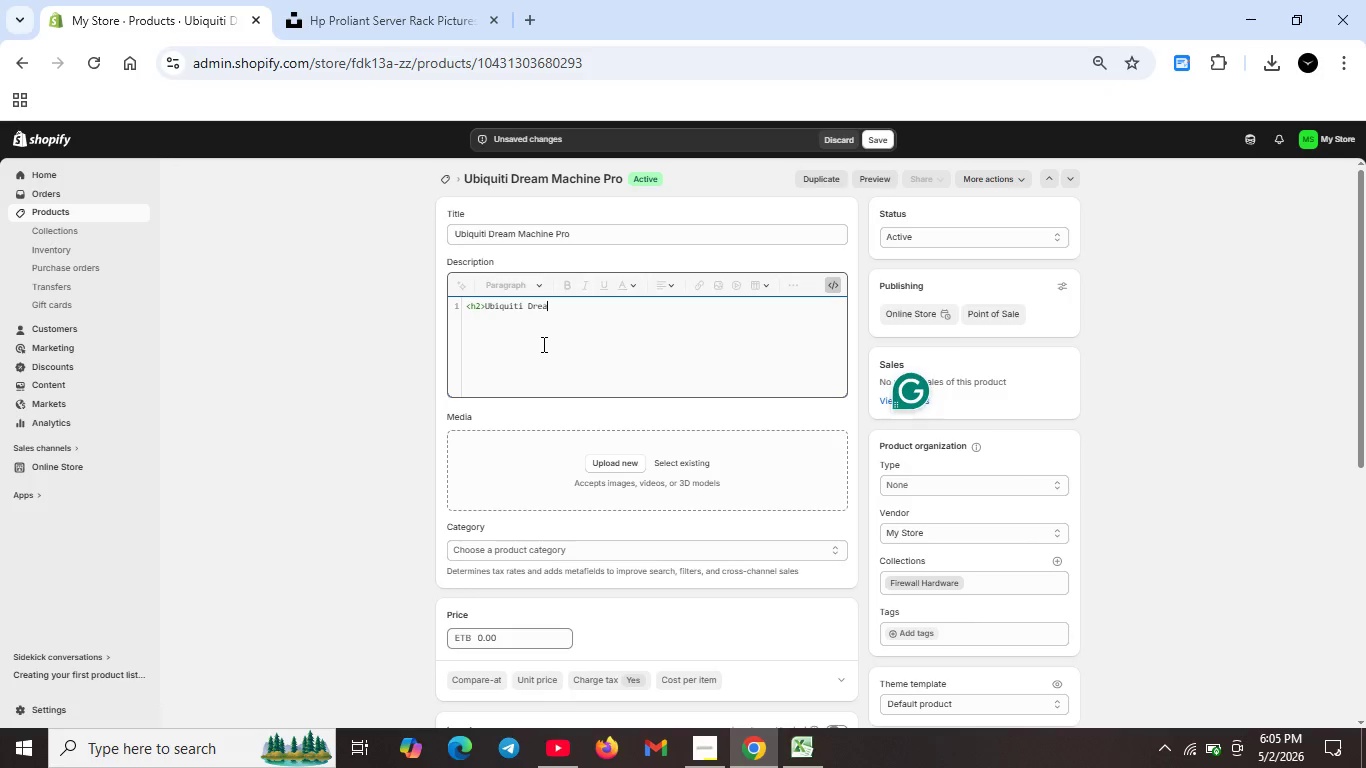 
key(Control+ControlLeft)
 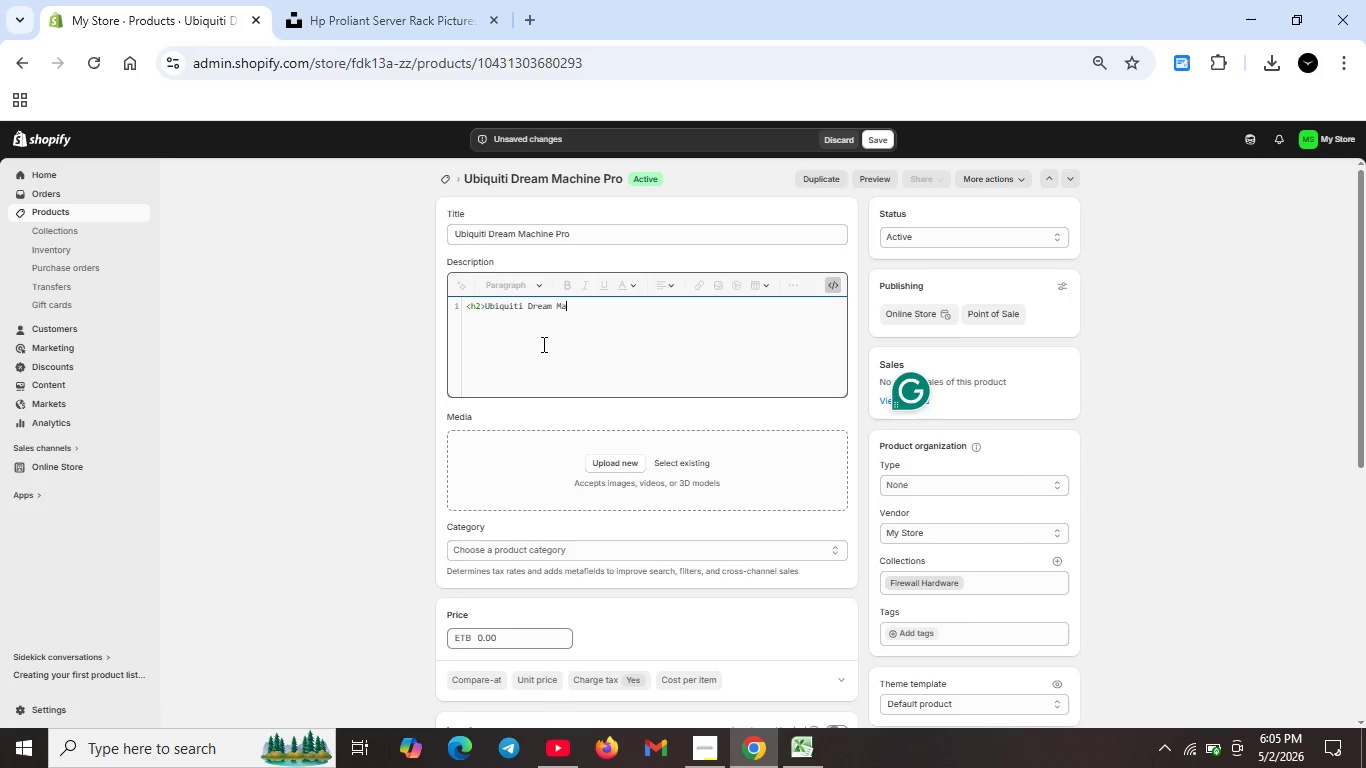 
key(Control+ControlLeft)
 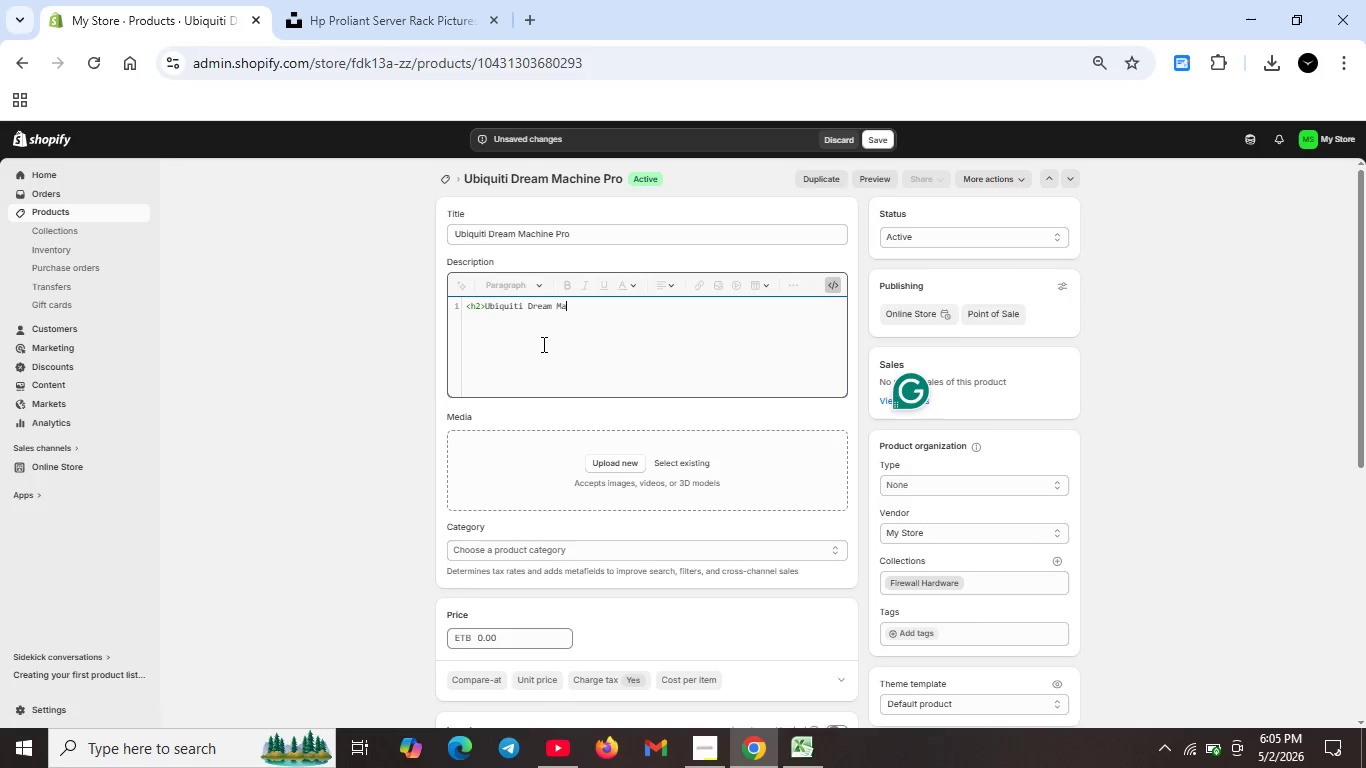 
key(H)
 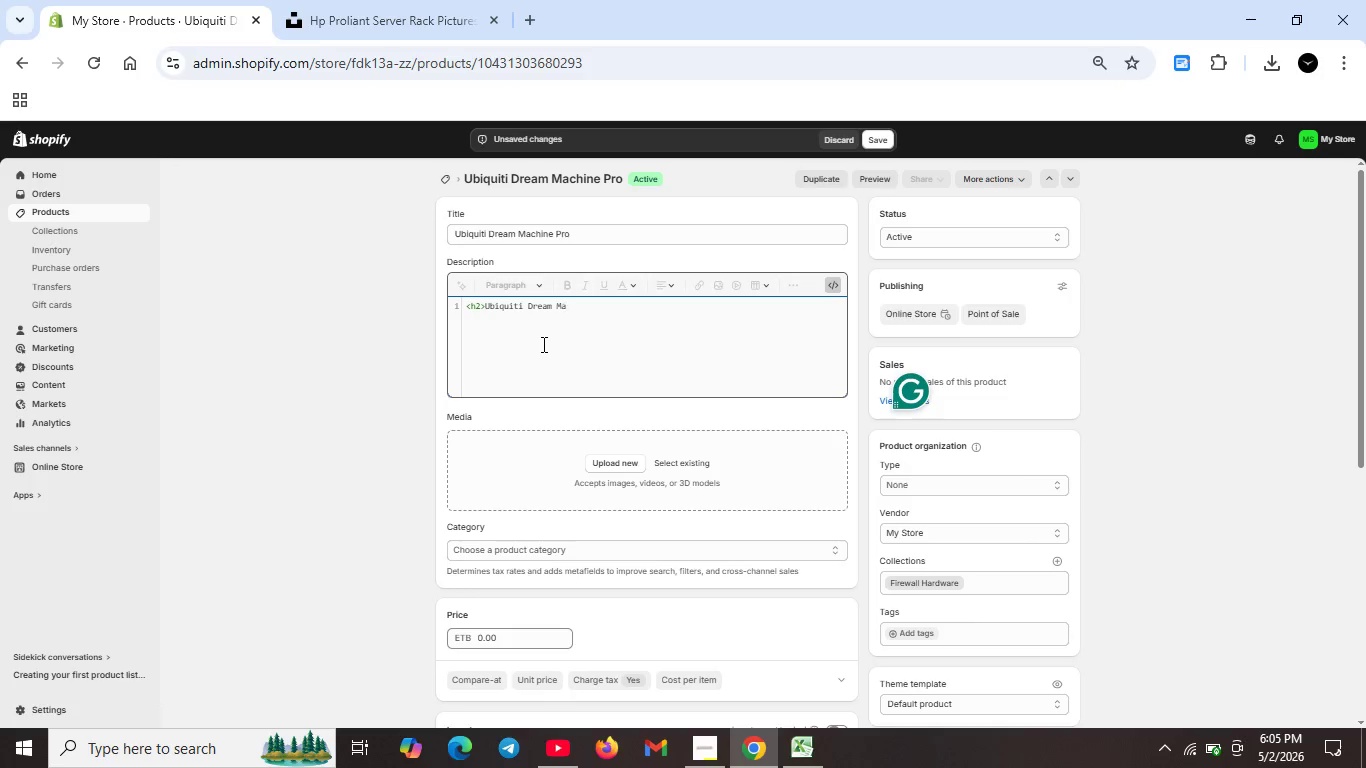 
key(Control+ControlLeft)
 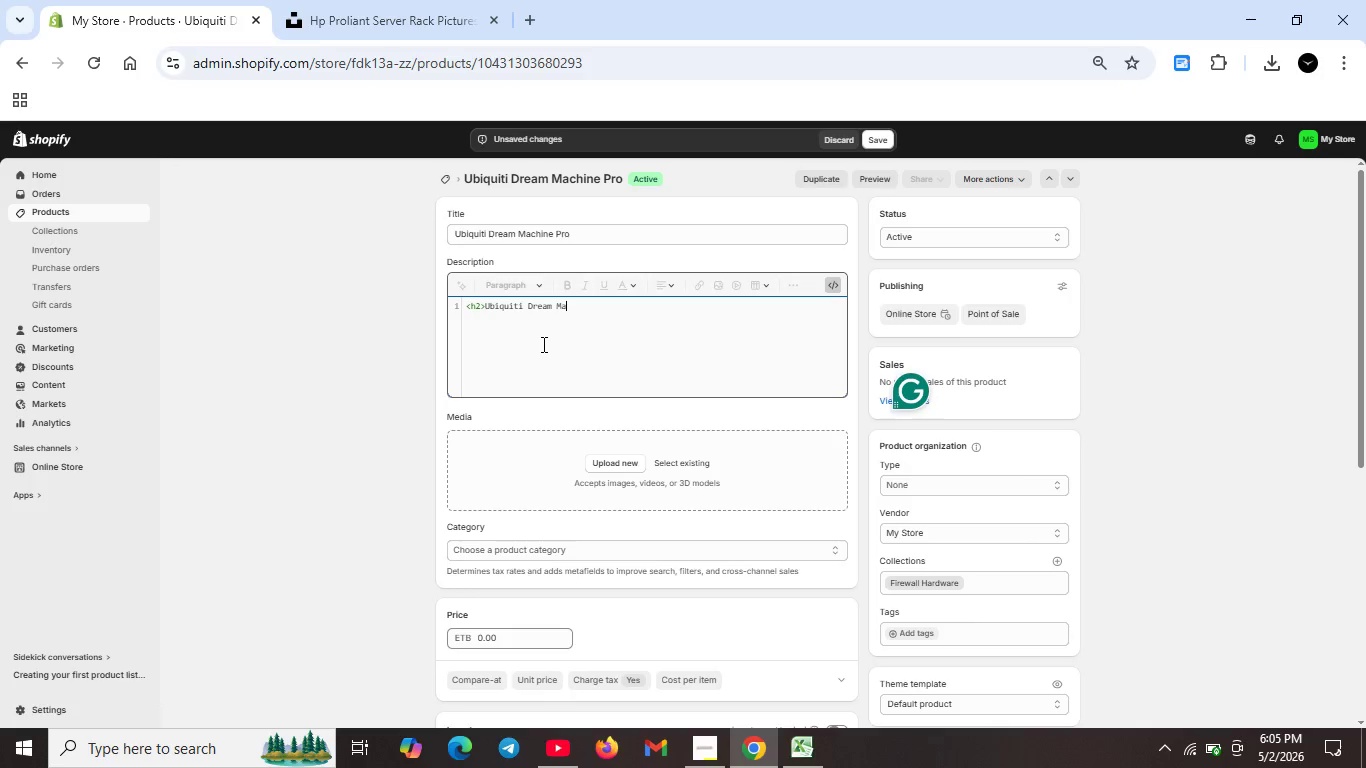 
key(Control+ControlLeft)
 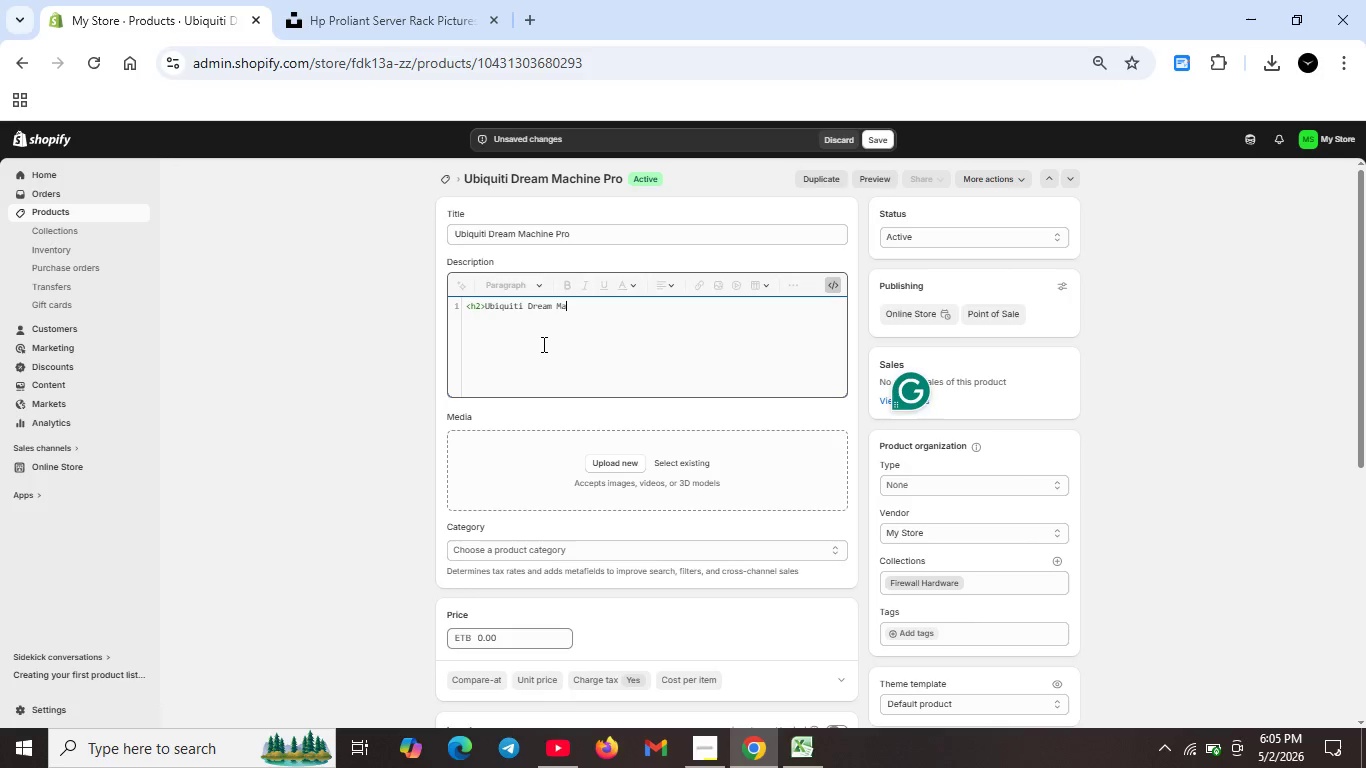 
key(I)
 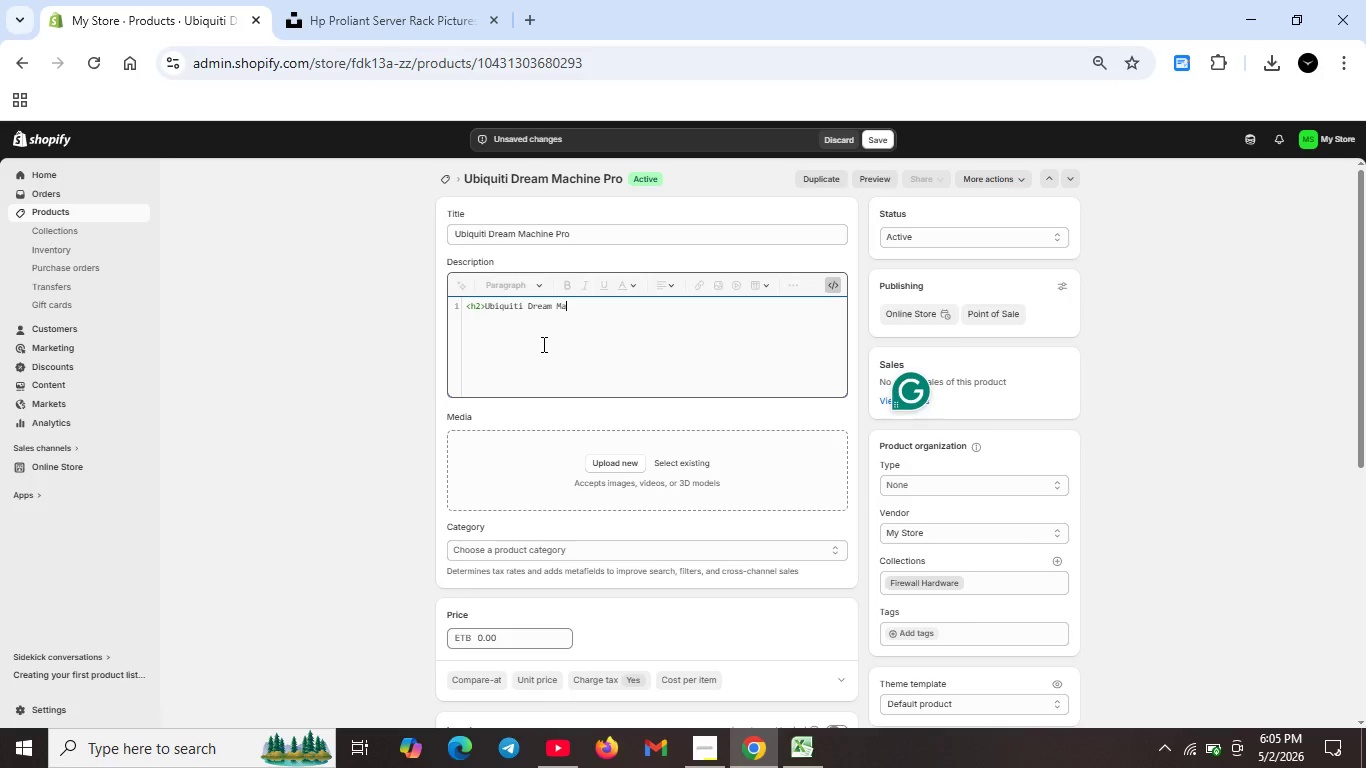 
key(Control+ControlLeft)
 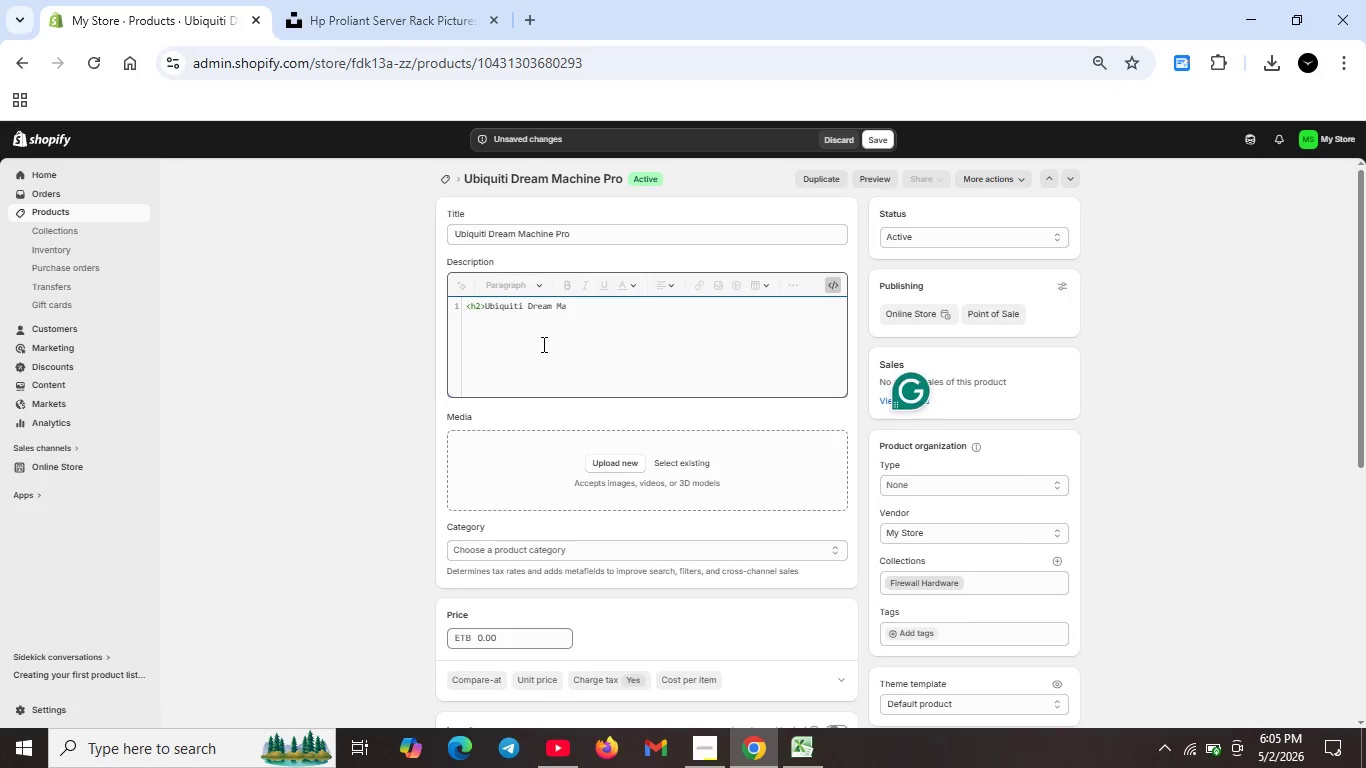 
key(Control+ControlLeft)
 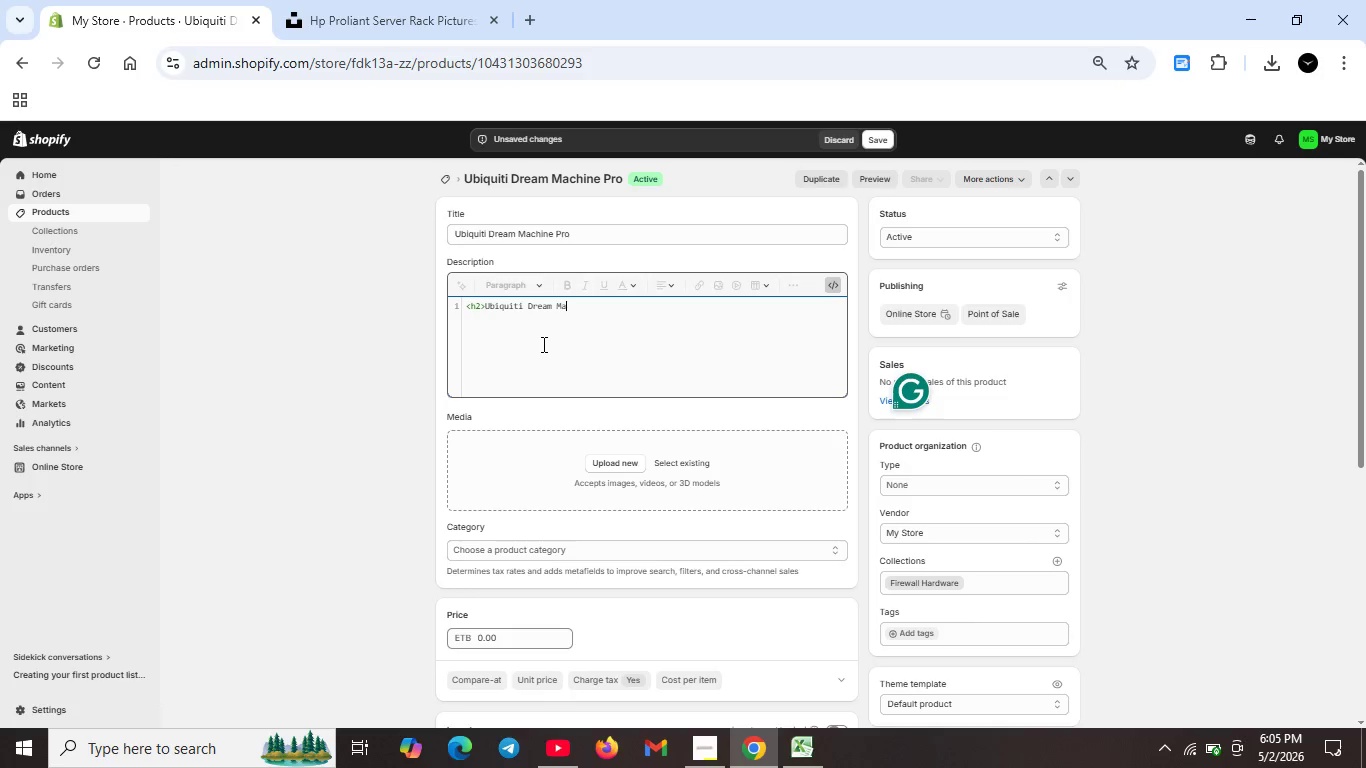 
key(Control+ControlLeft)
 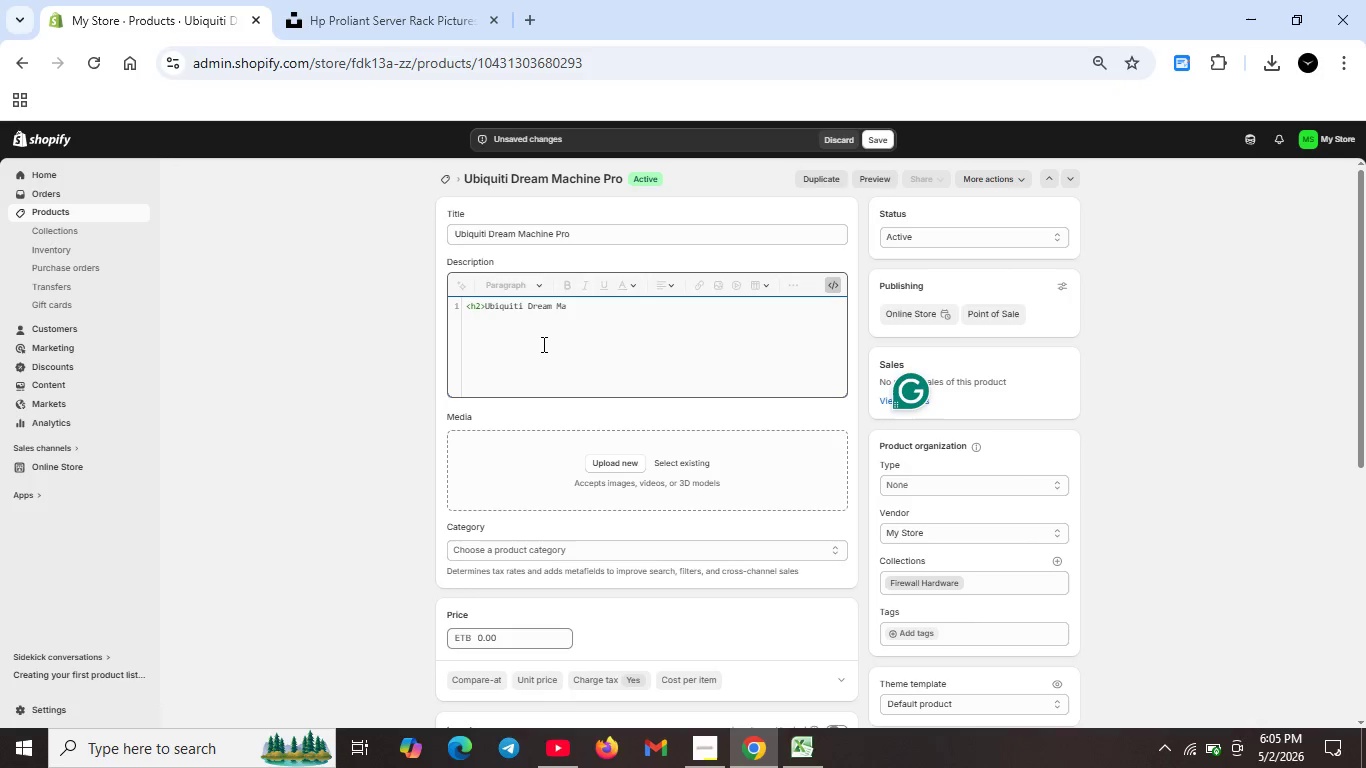 
key(N)
 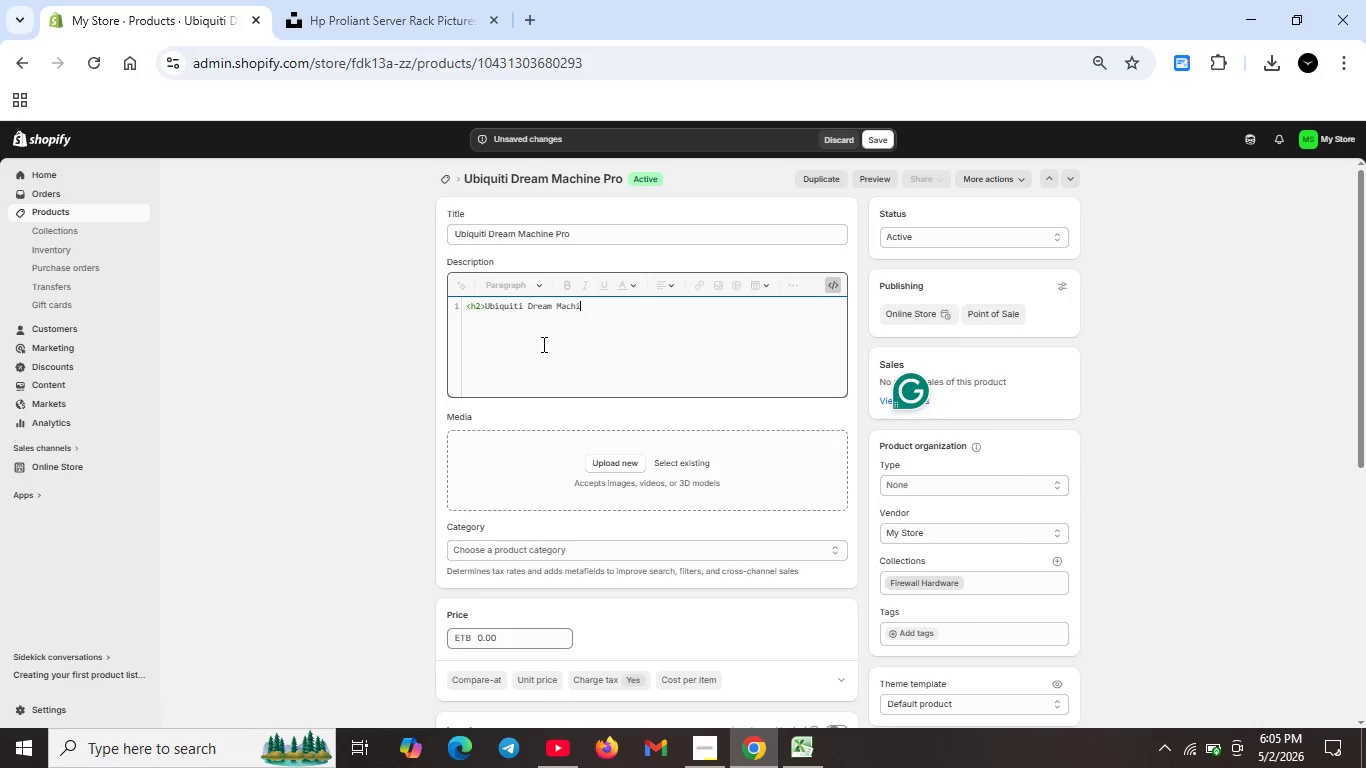 
key(Control+ControlLeft)
 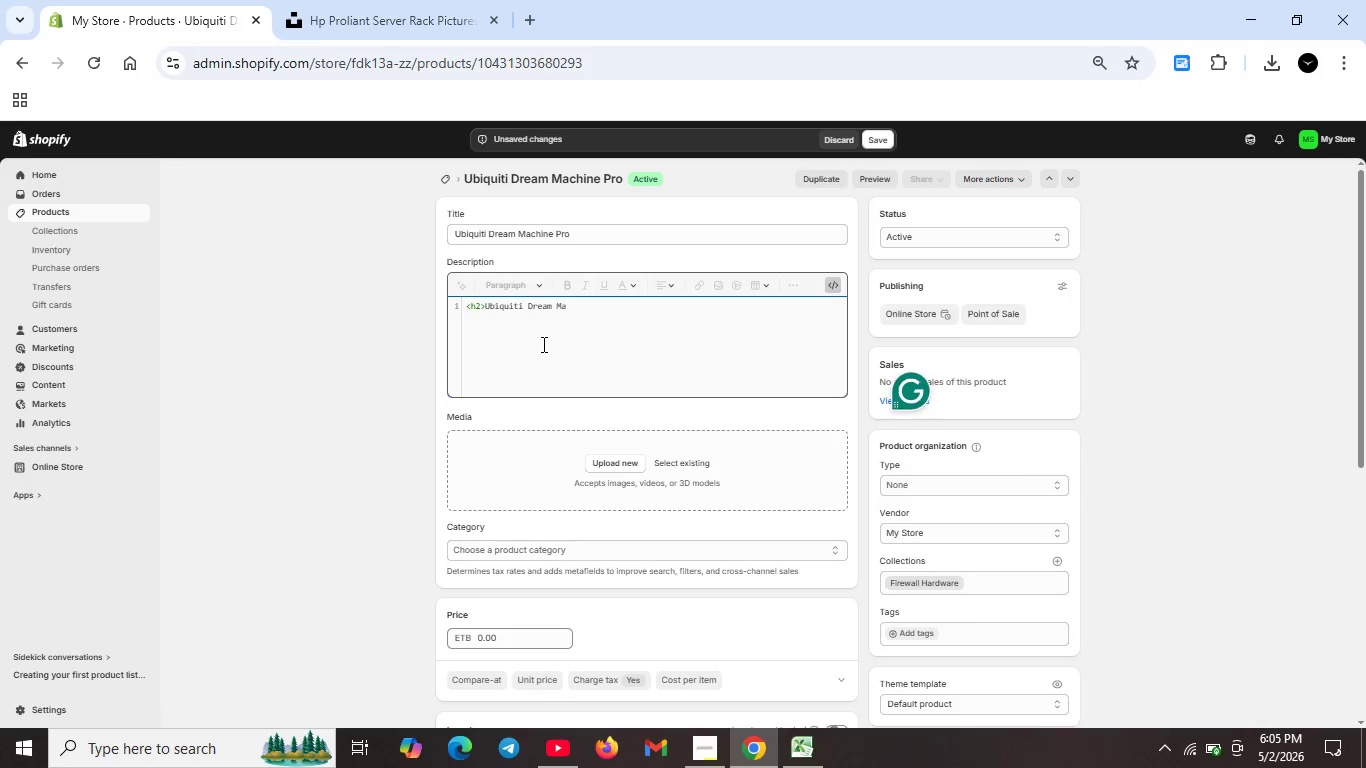 
key(Control+ControlLeft)
 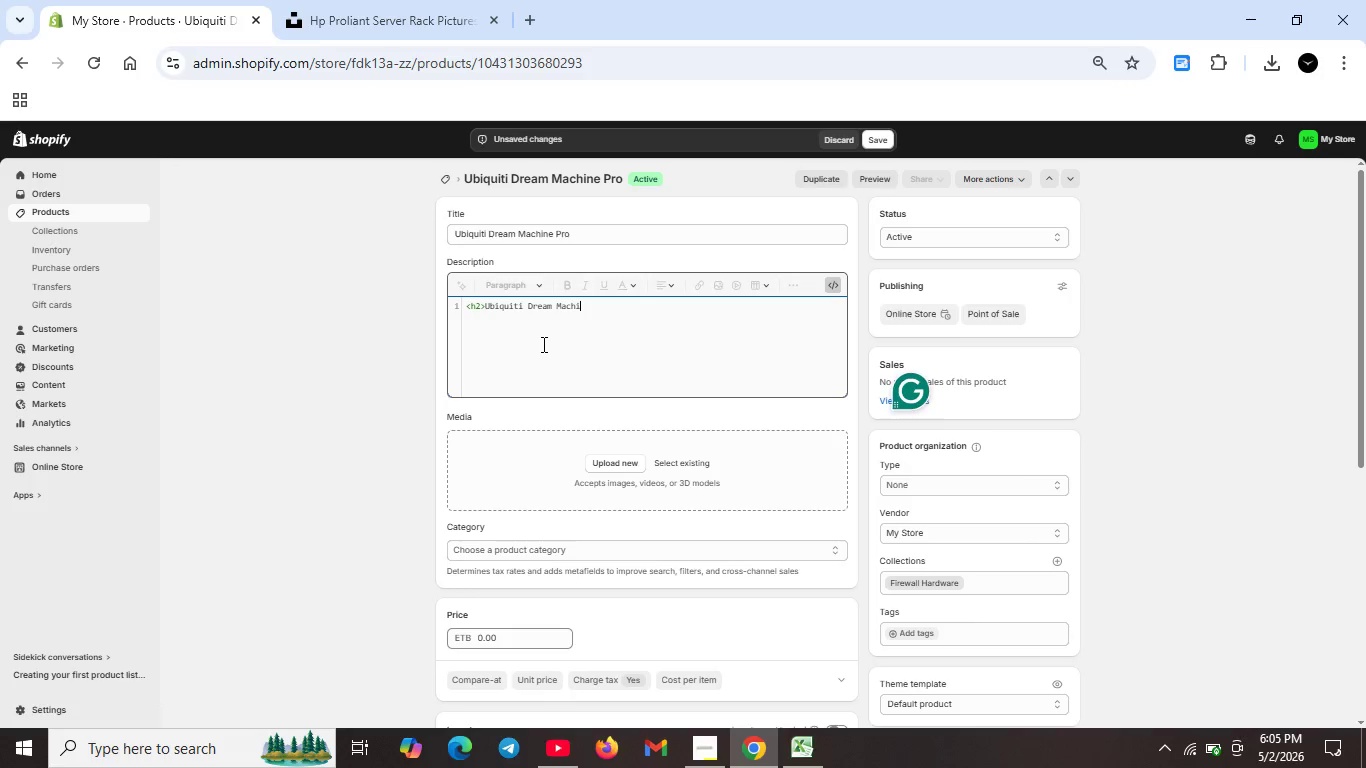 
key(E)
 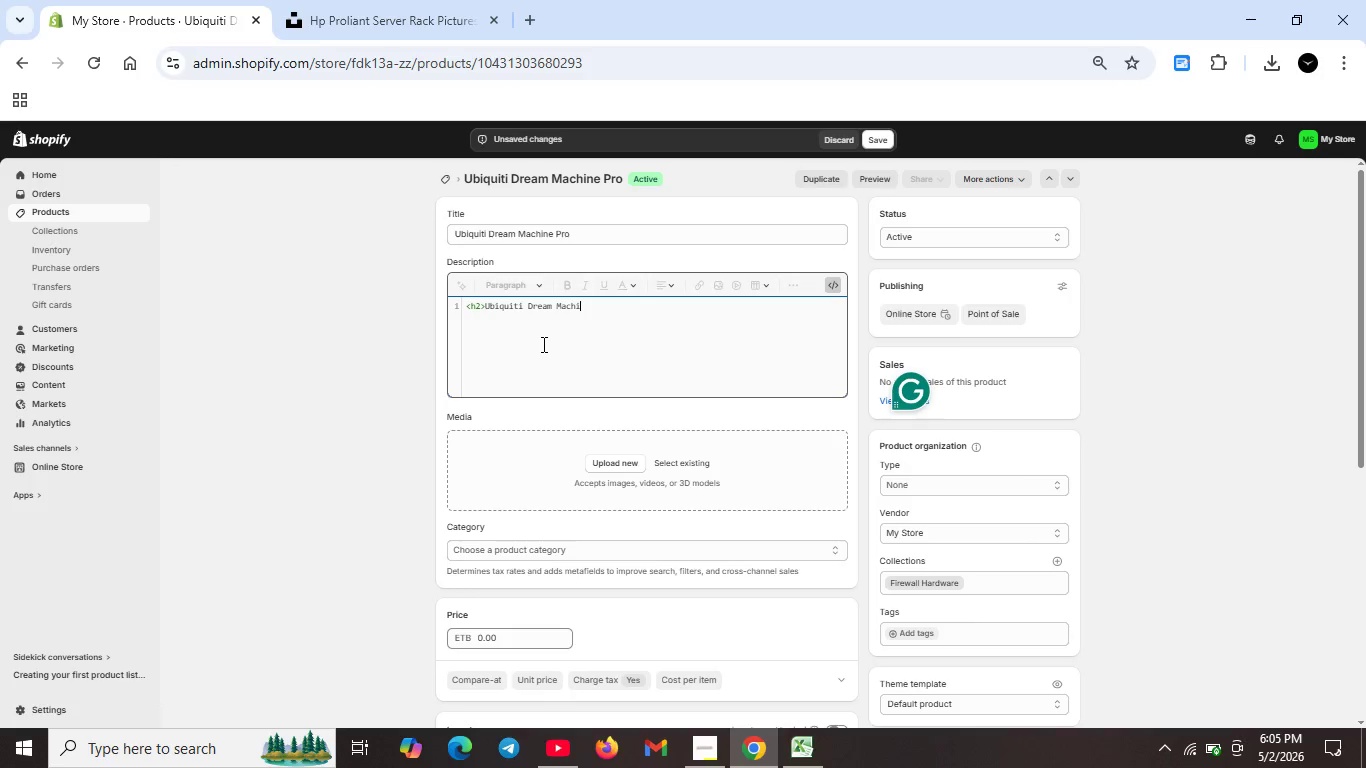 
key(Control+ControlLeft)
 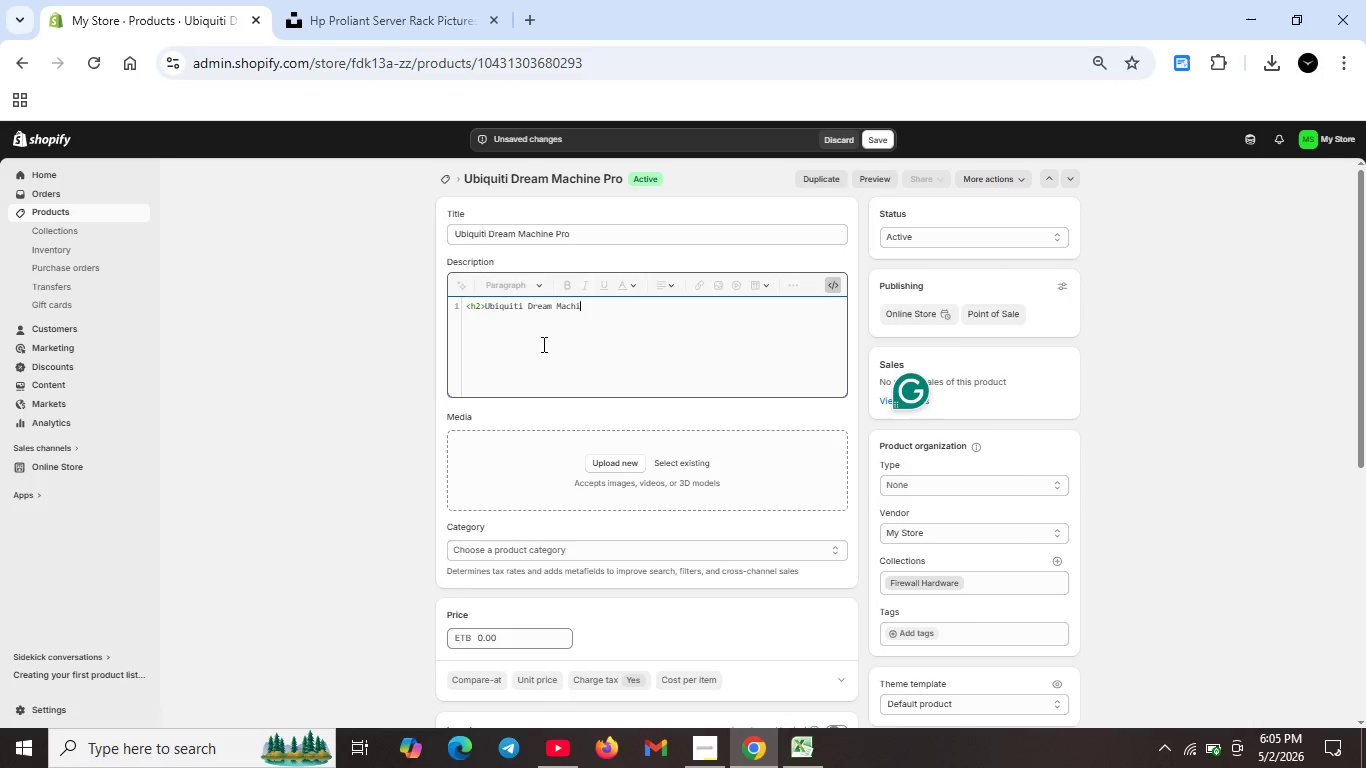 
key(Control+ControlLeft)
 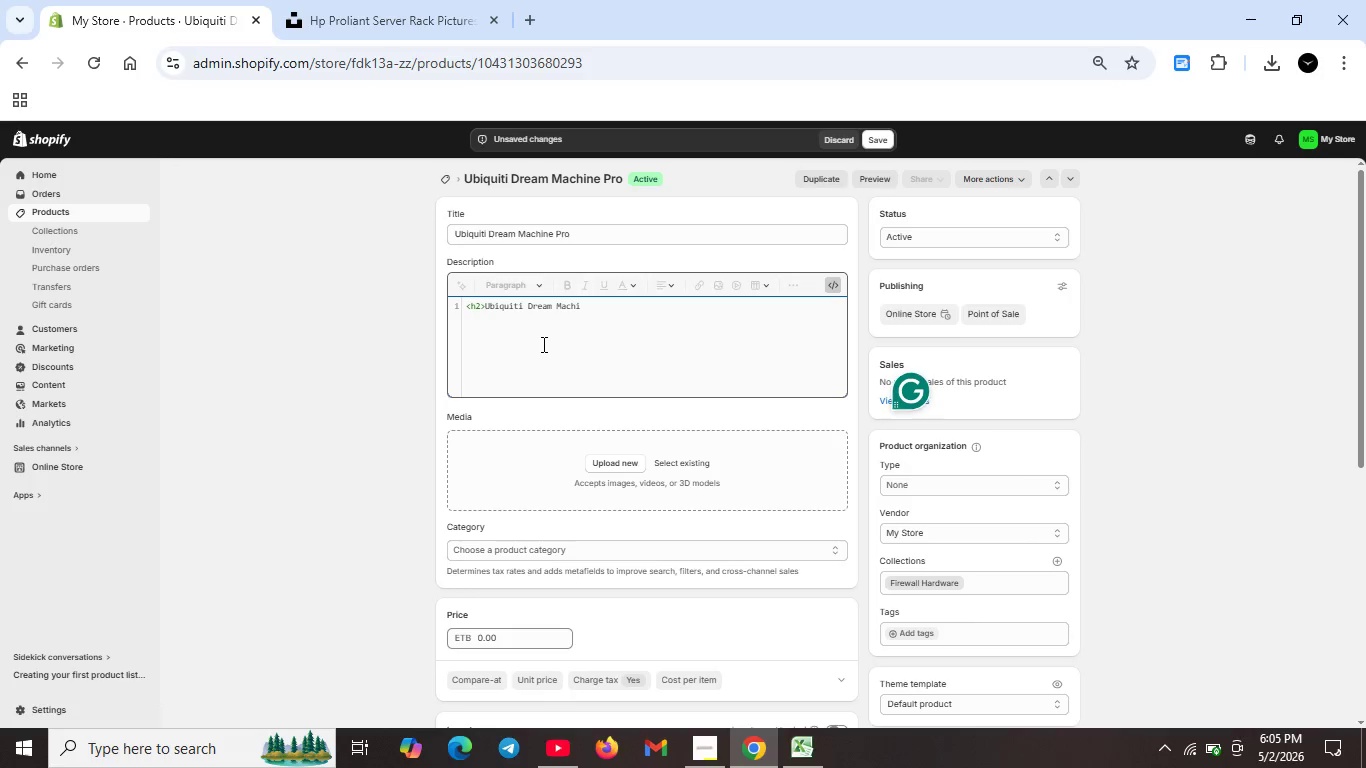 
key(Space)
 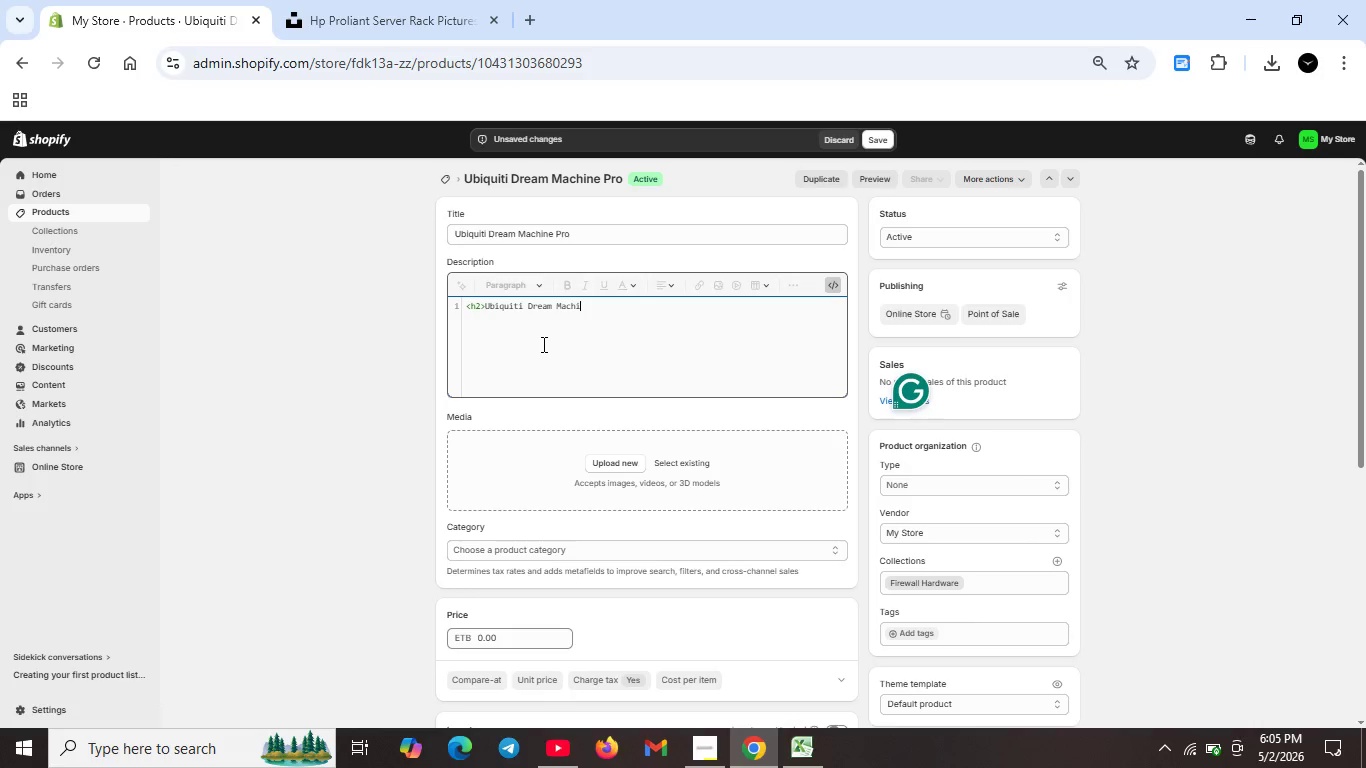 
key(Control+ControlLeft)
 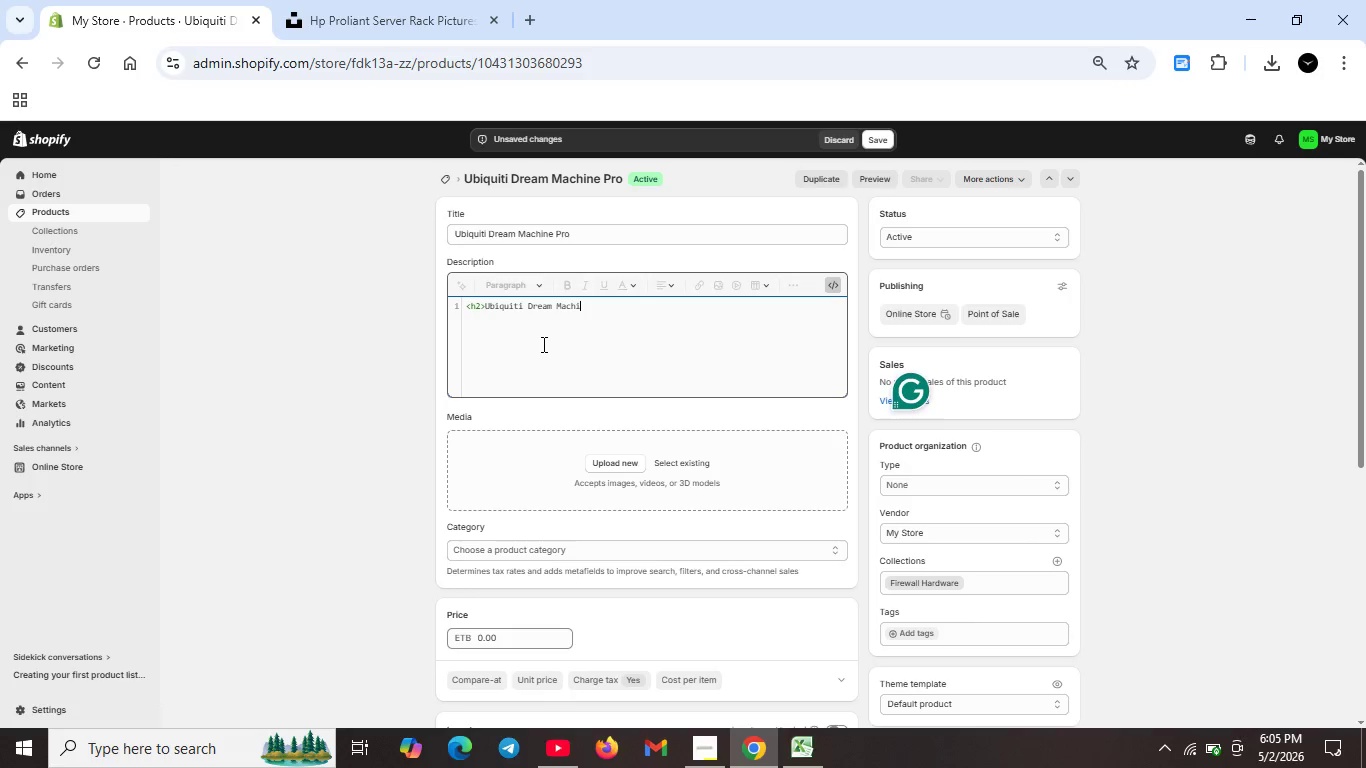 
key(Control+ControlLeft)
 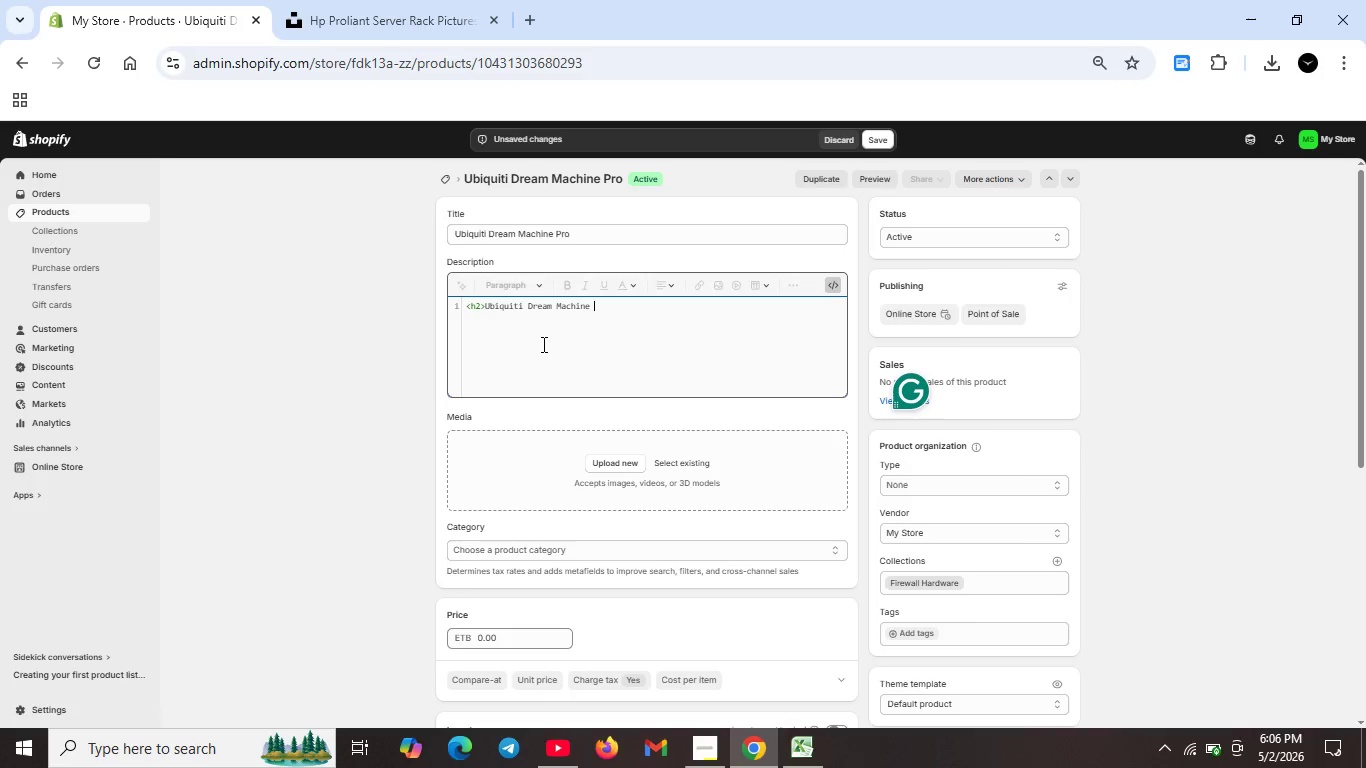 
key(CapsLock)
 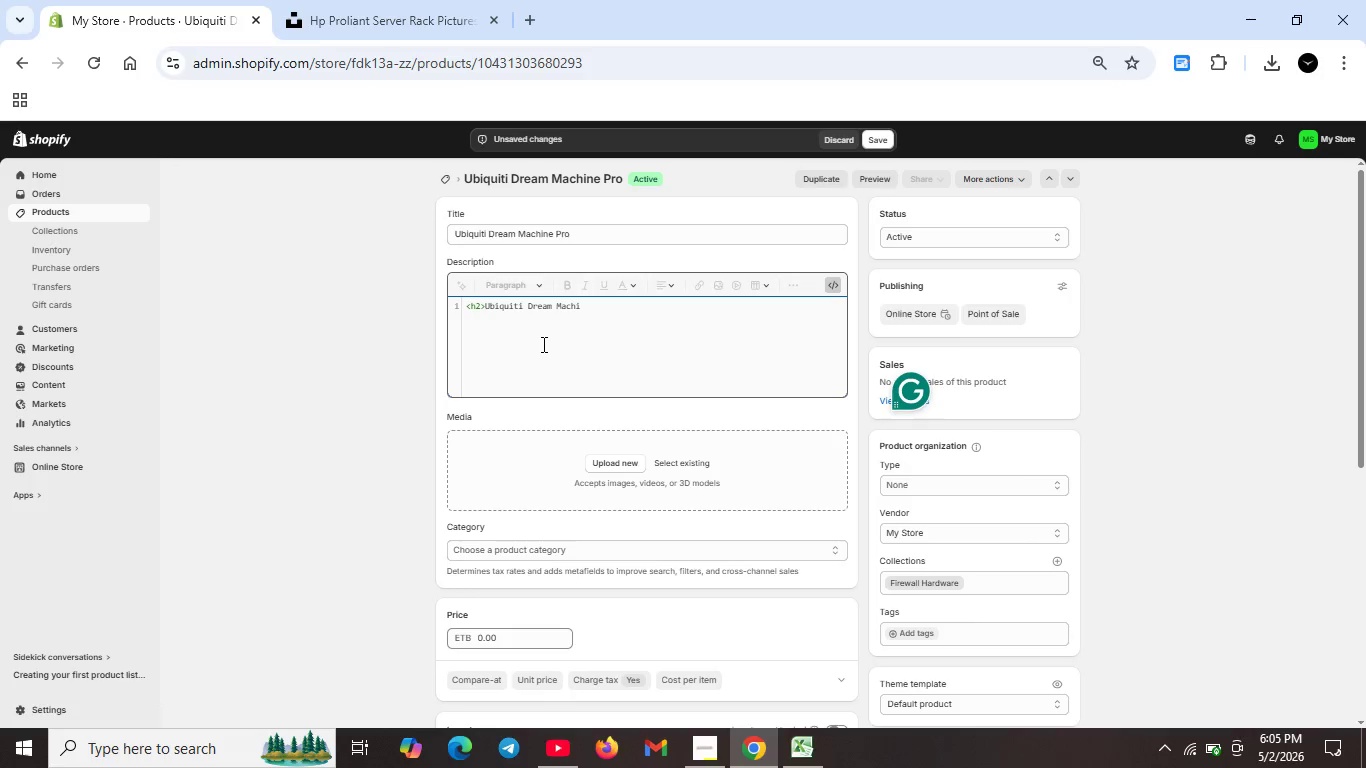 
key(Control+ControlLeft)
 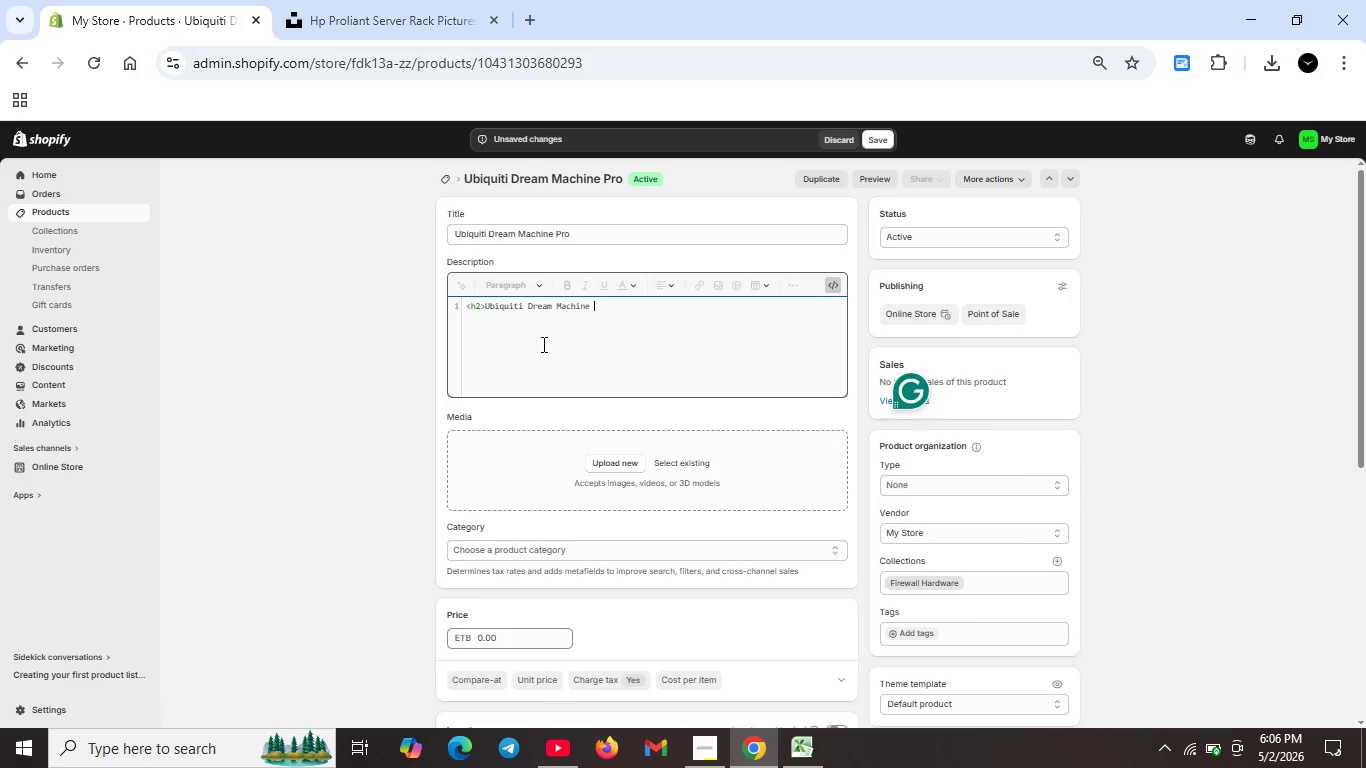 
type(Pro</h2>)
 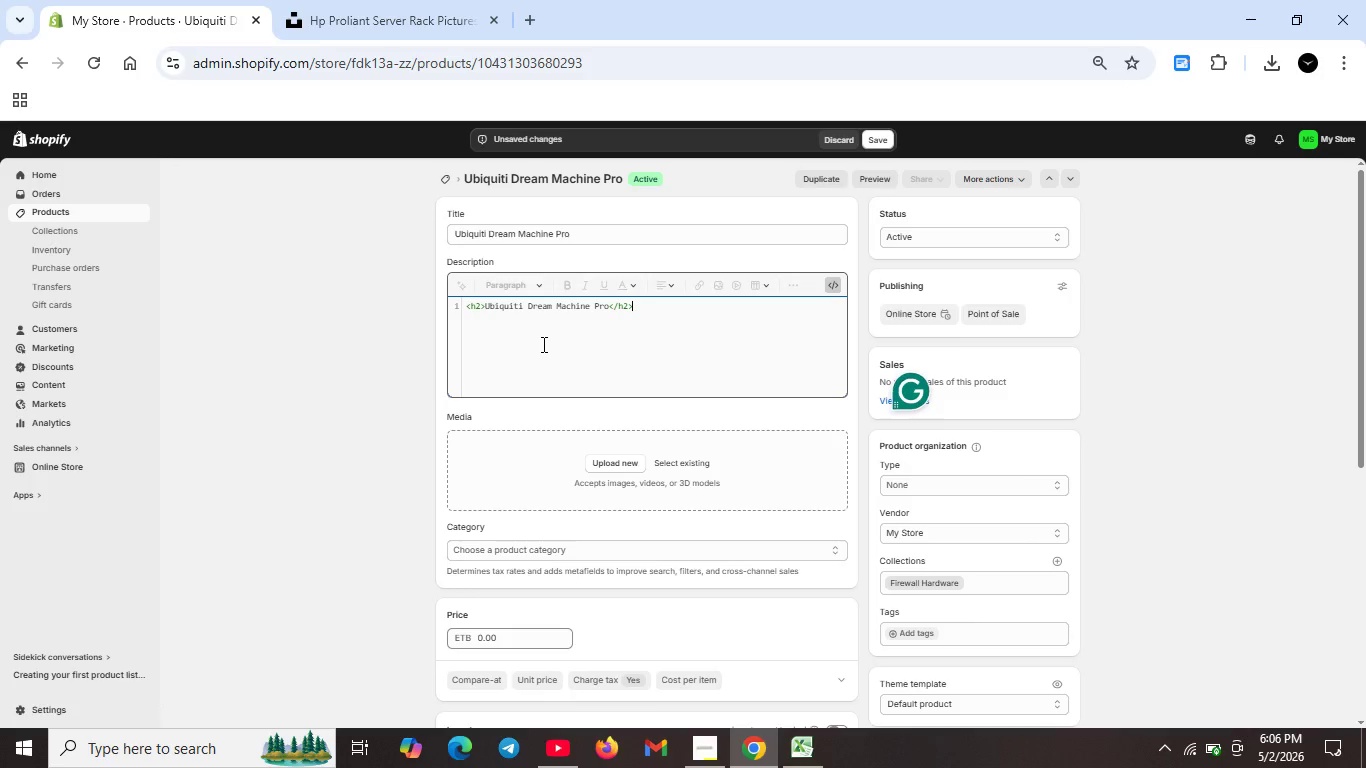 
key(Shift+ShiftRight)
 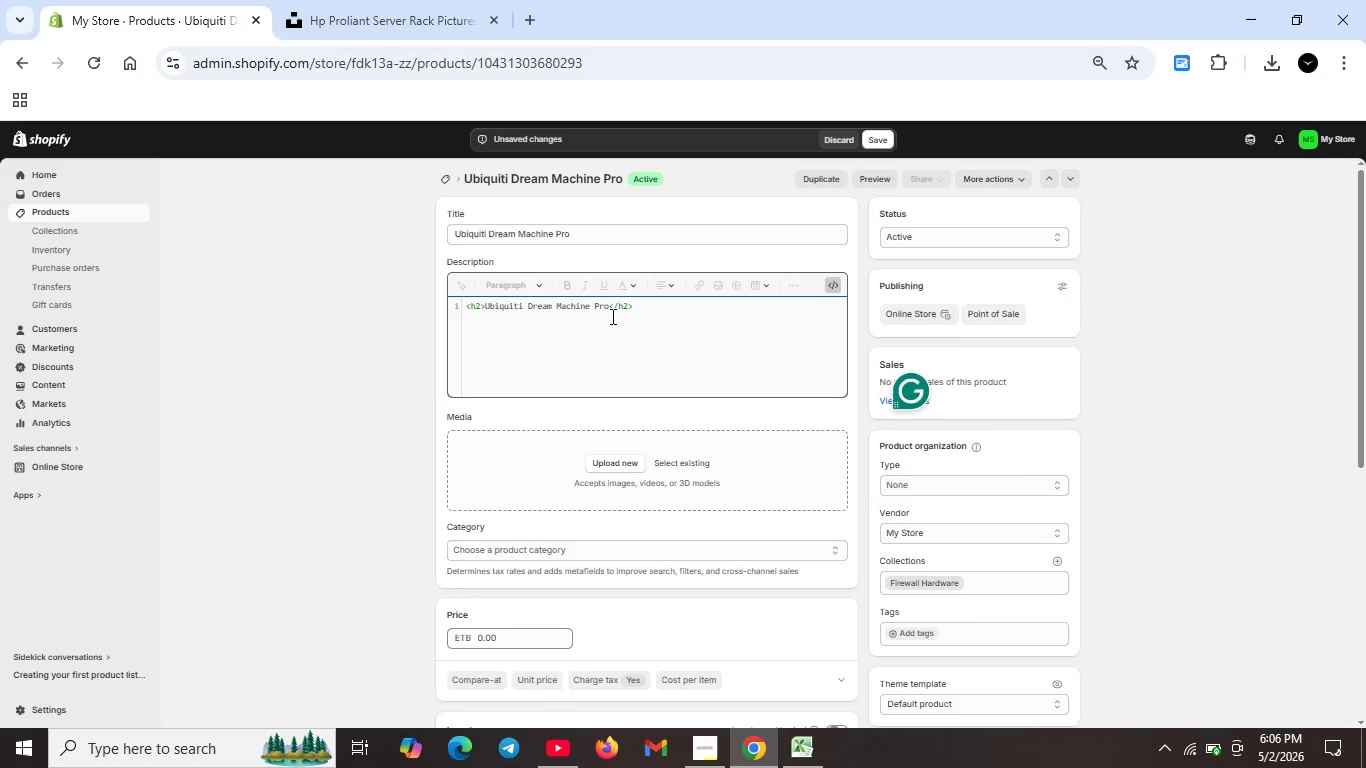 
key(Shift+Enter)
 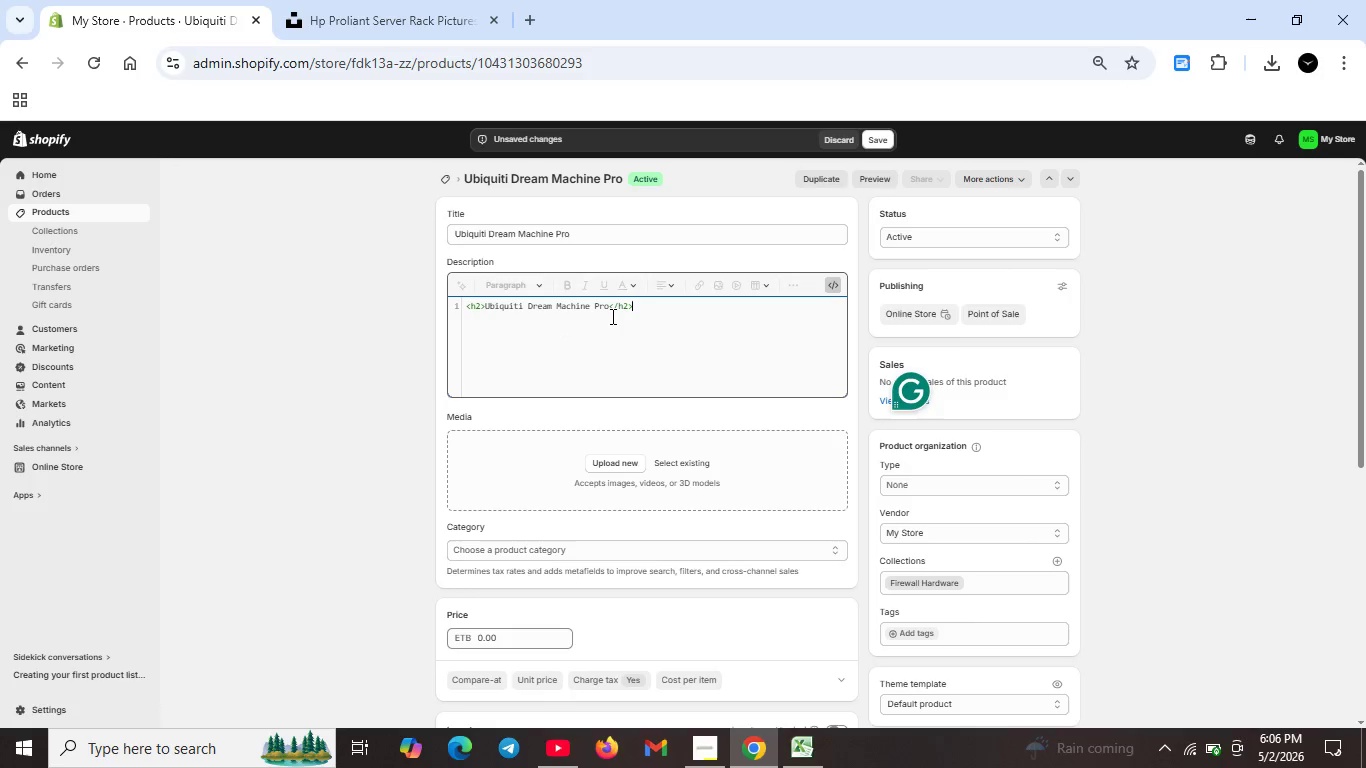 
key(Shift+ShiftRight)
 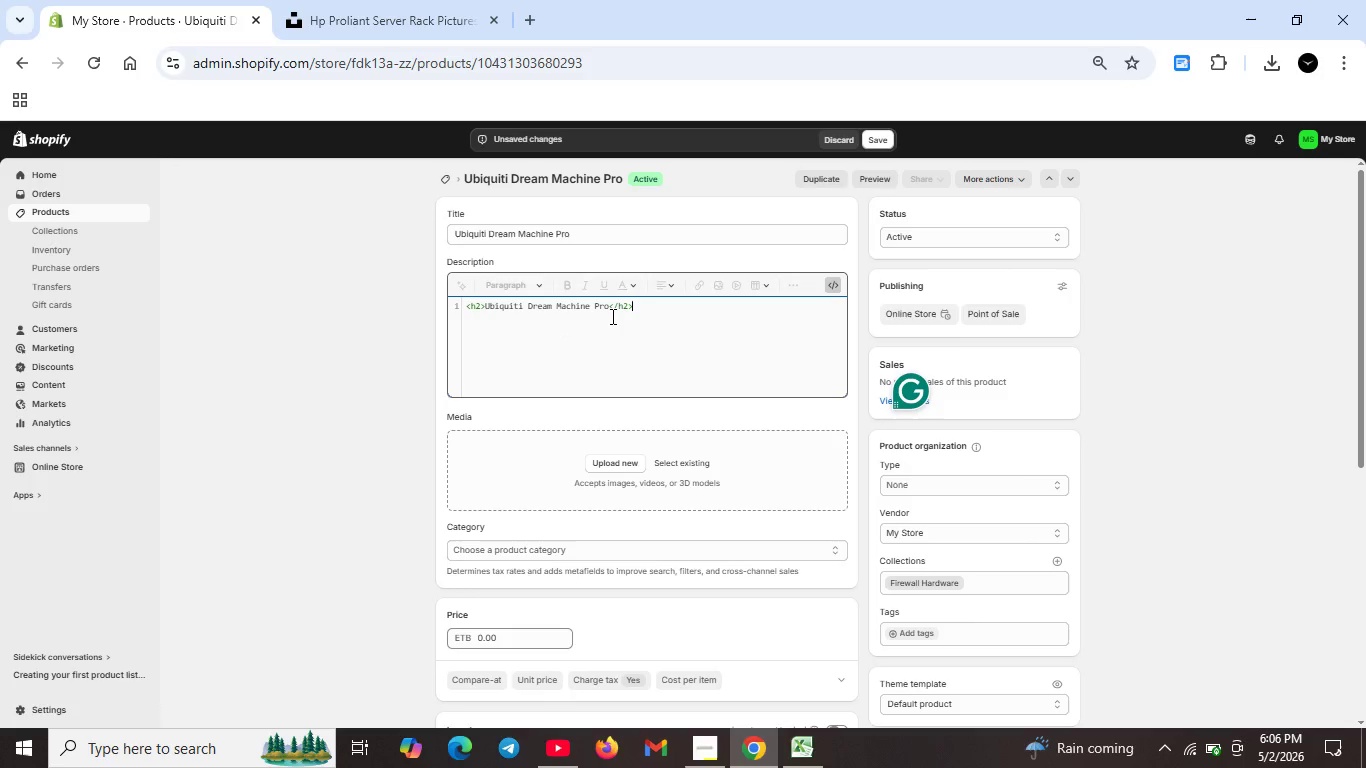 
key(Shift+Comma)
 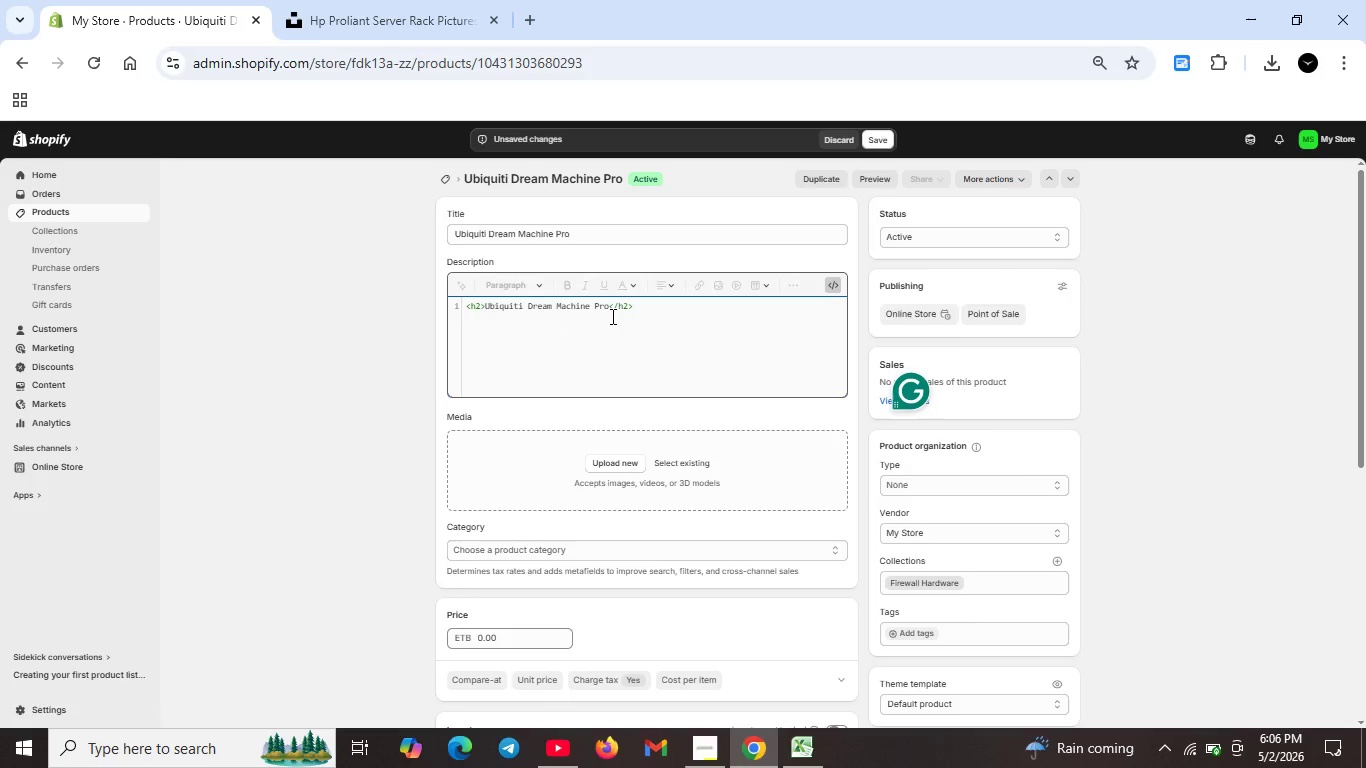 
key(P)
 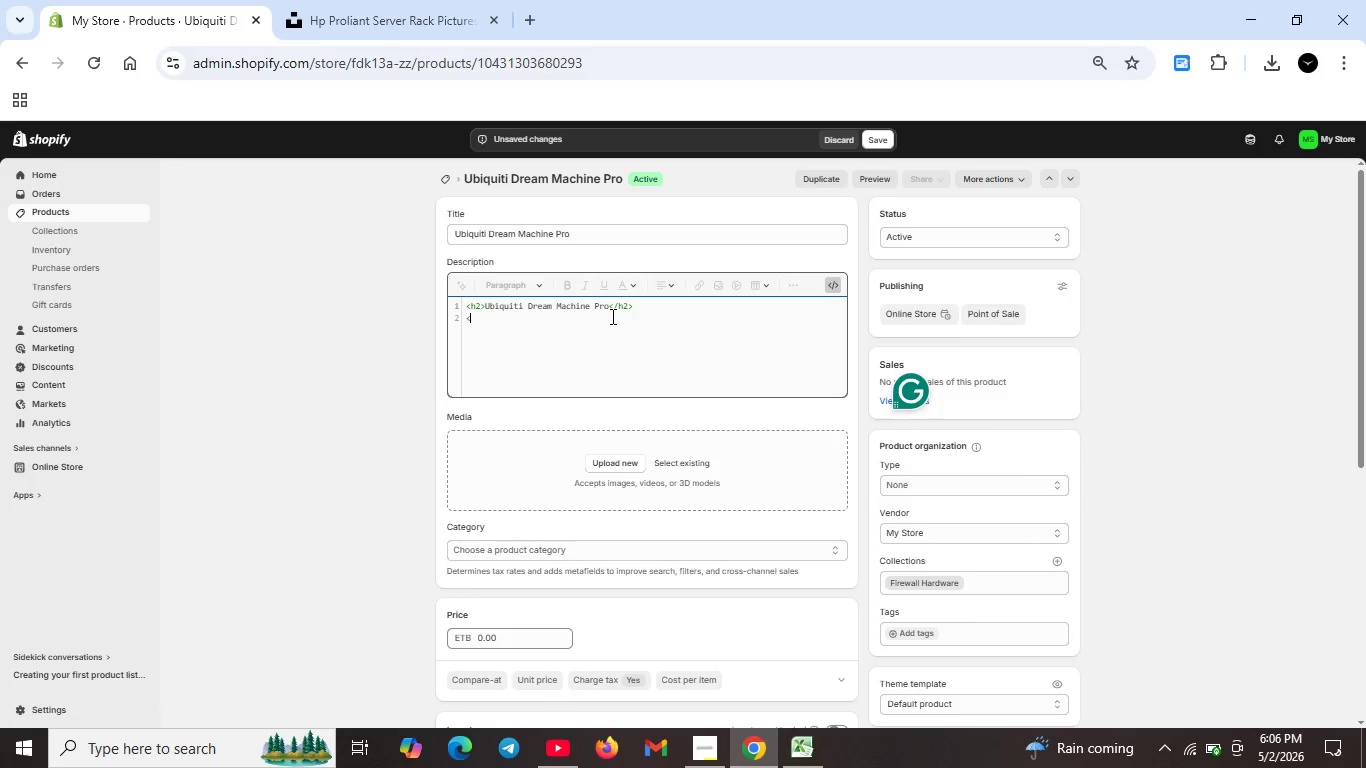 
key(Shift+ShiftRight)
 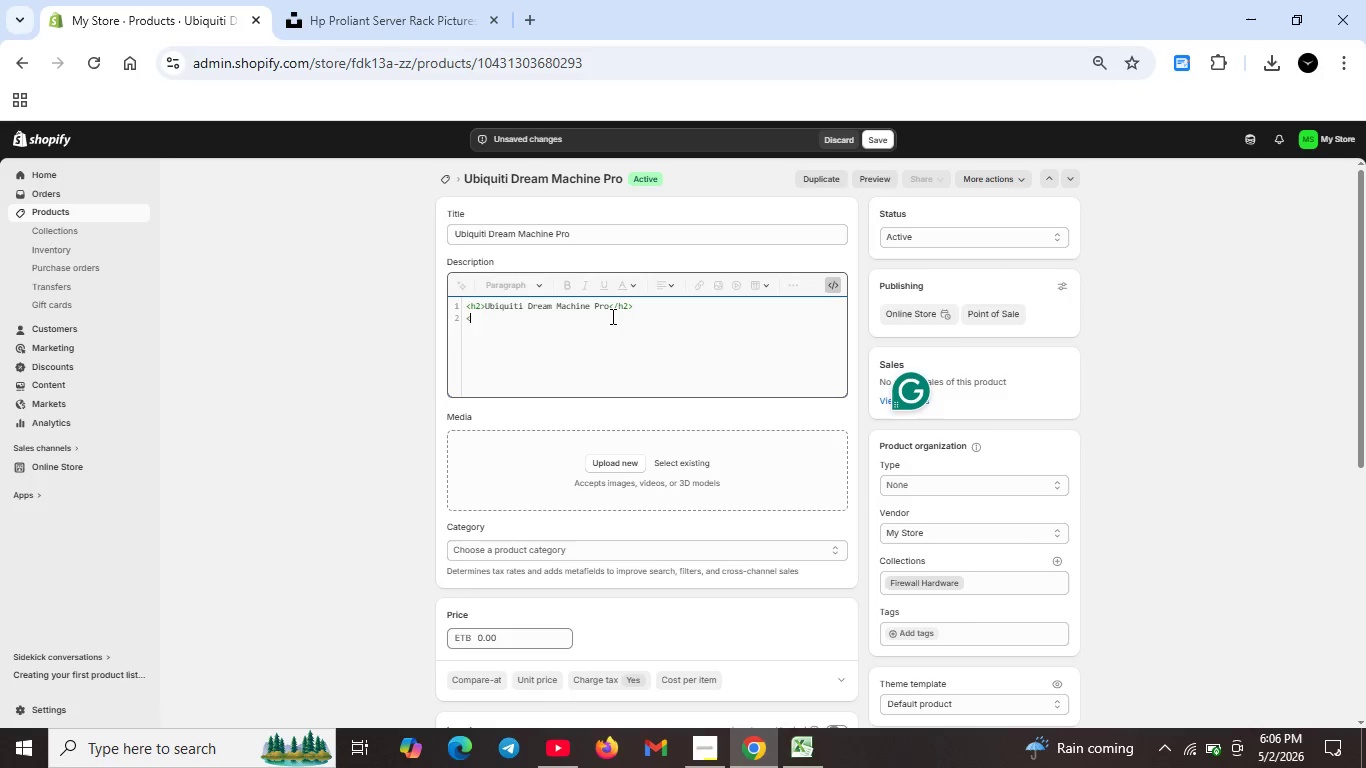 
key(Shift+Period)
 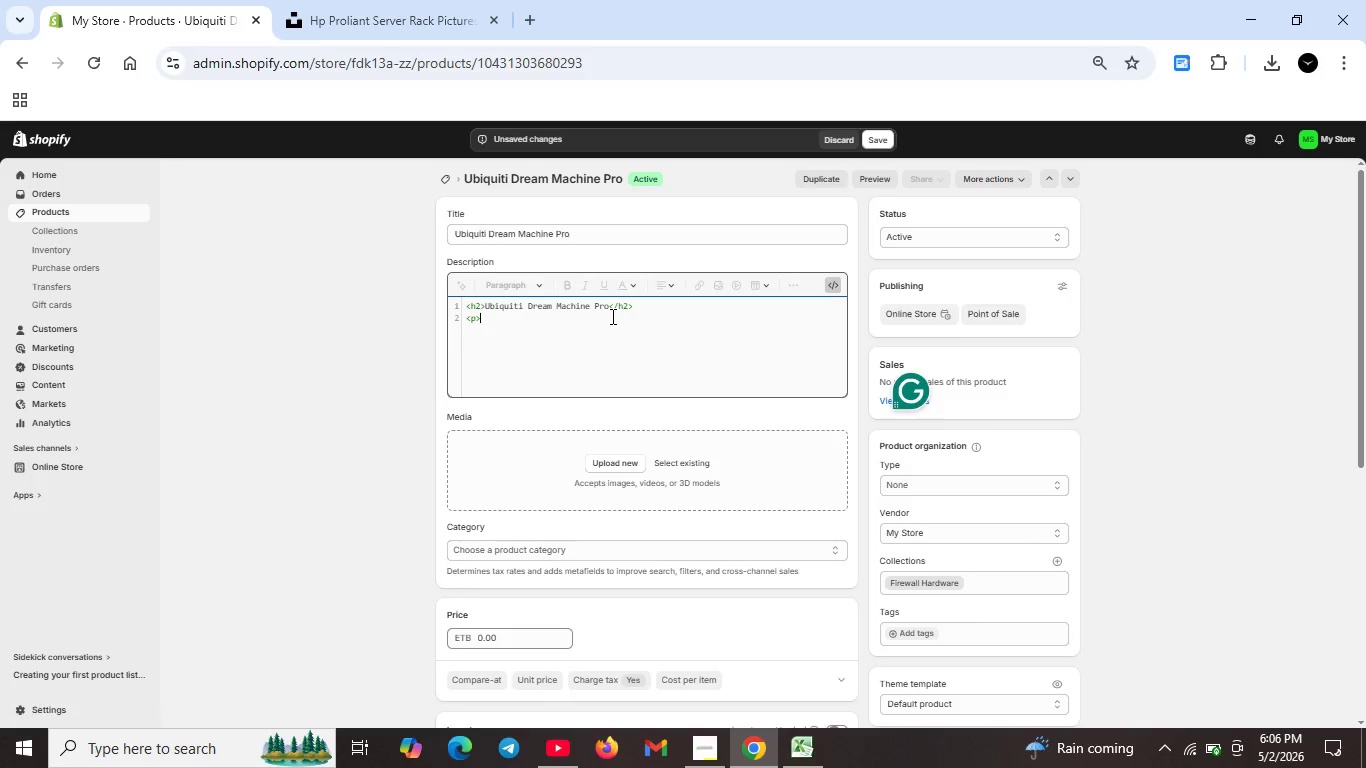 
key(CapsLock)
 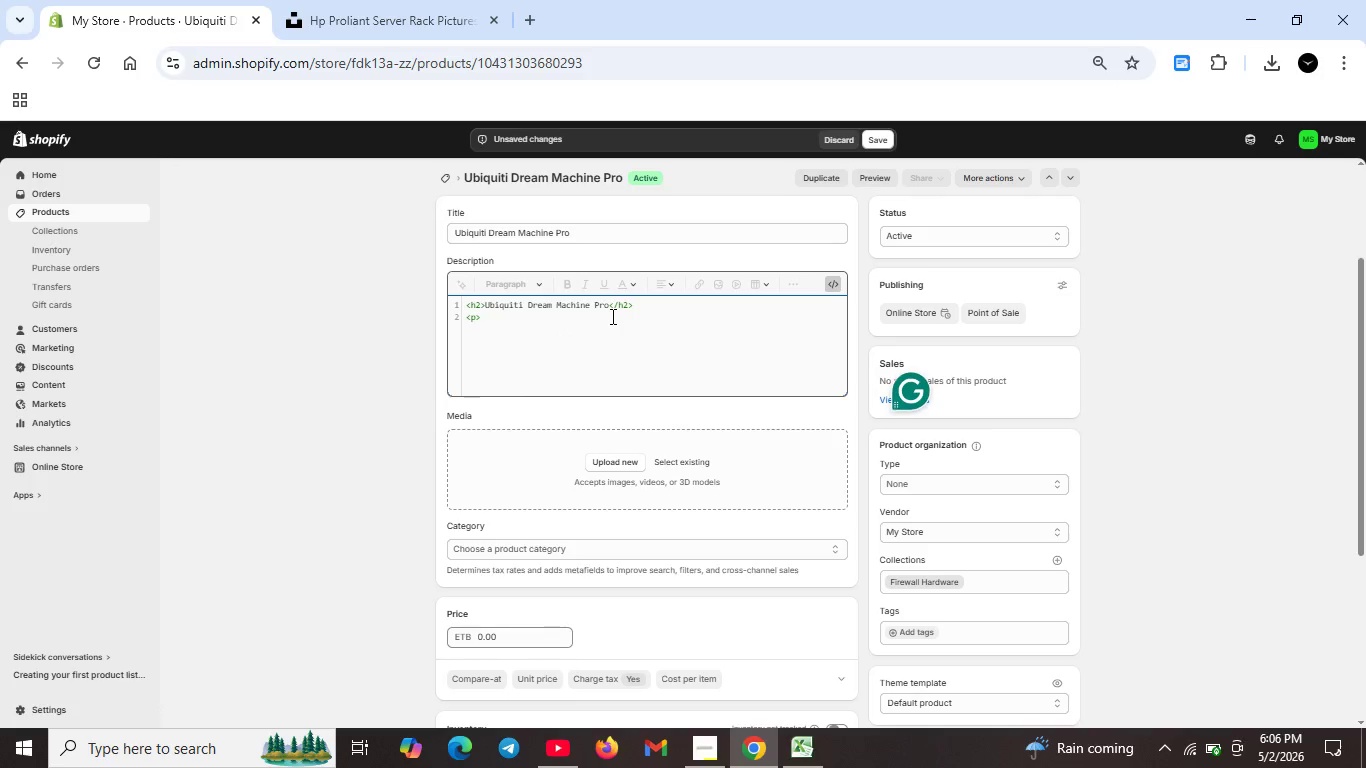 
key(A)
 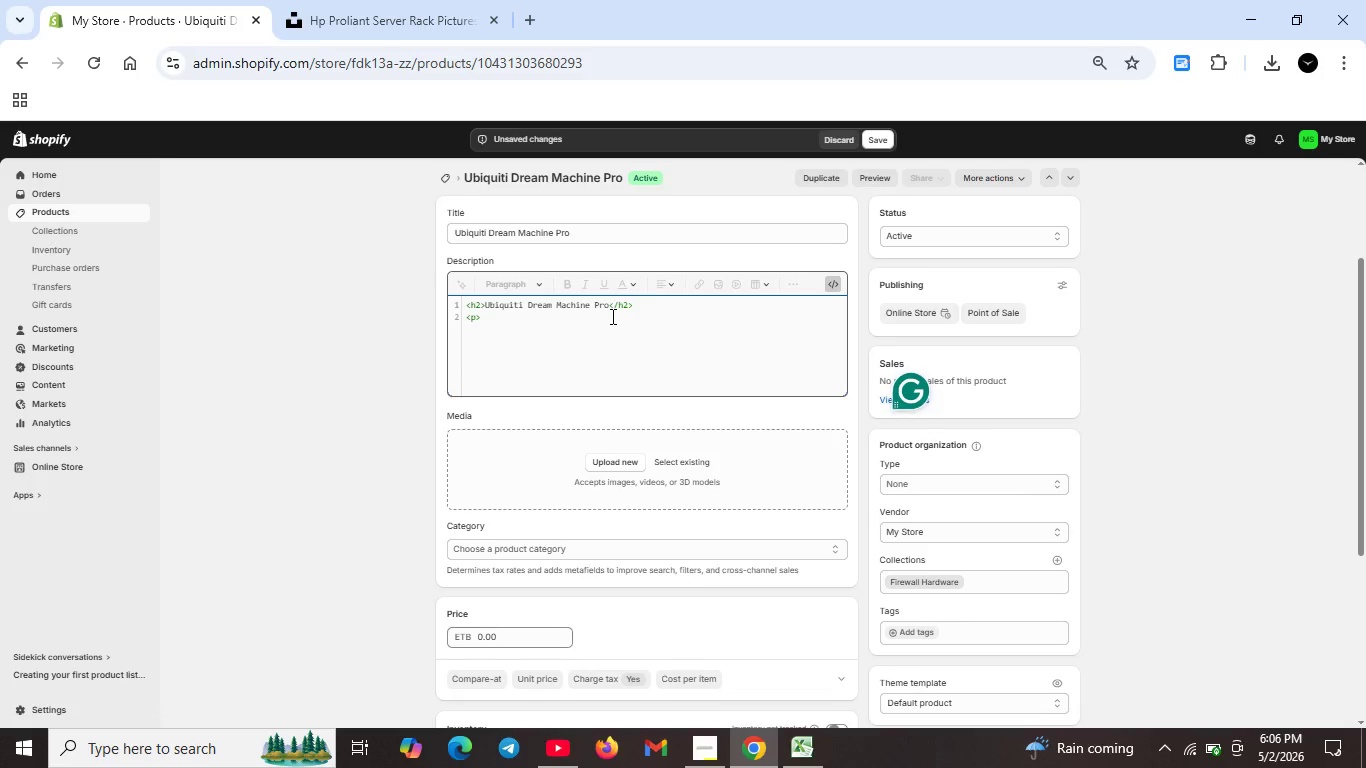 
key(CapsLock)
 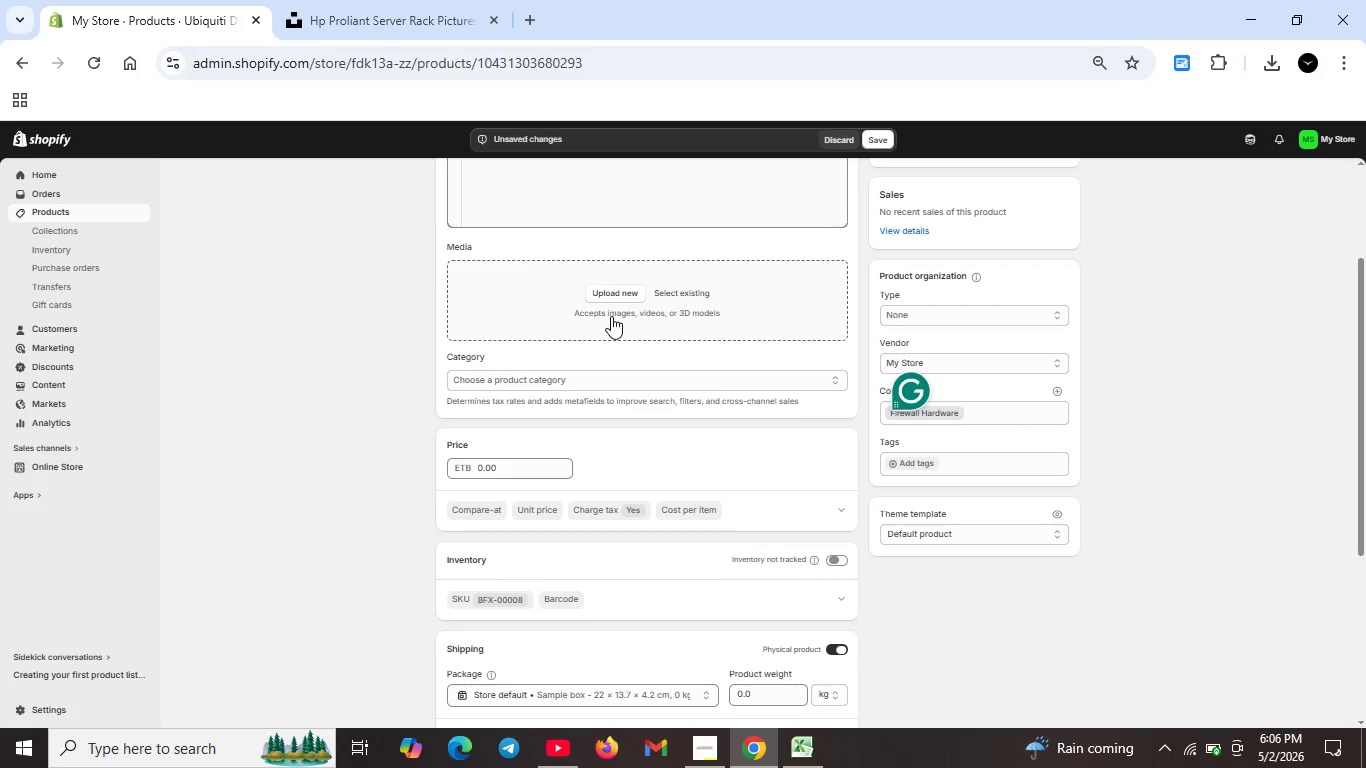 
scroll: coordinate [611, 316], scroll_direction: down, amount: 1.0
 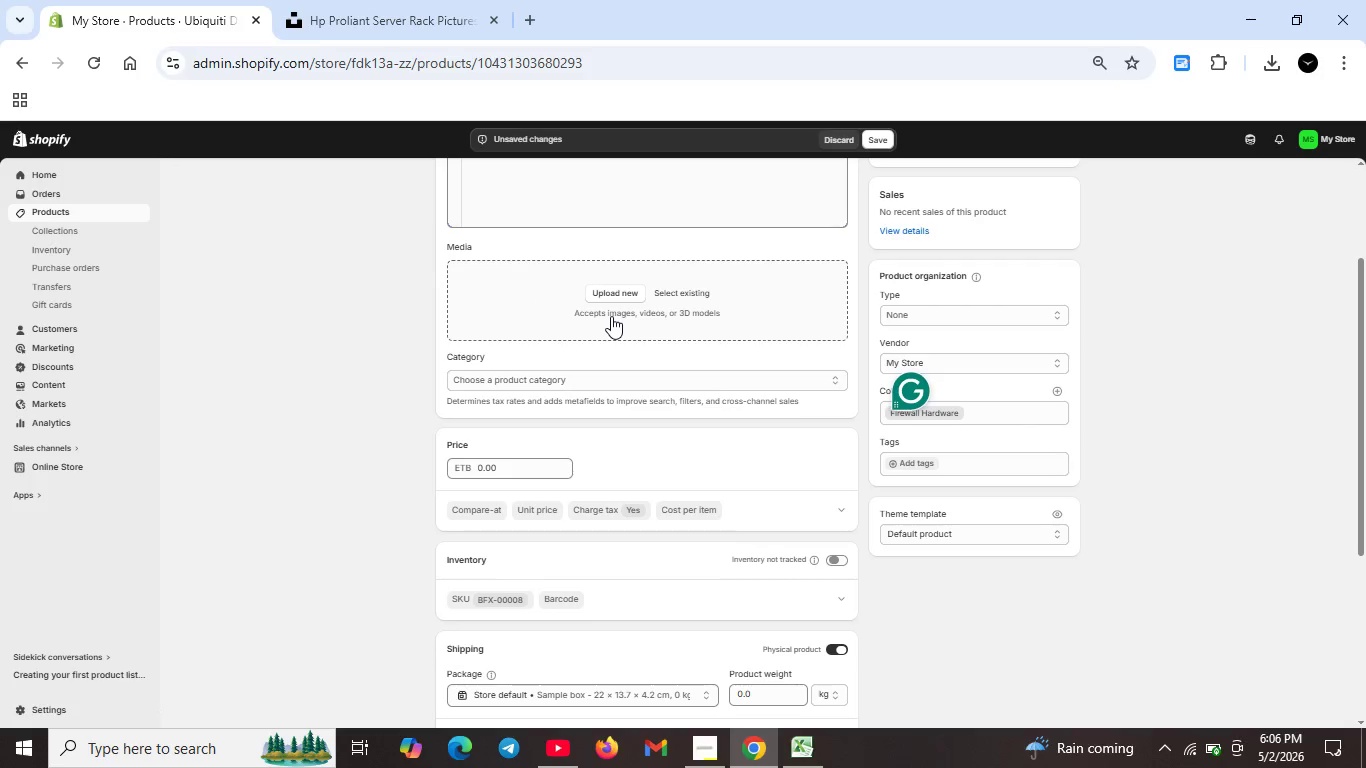 
type(ll- in )
 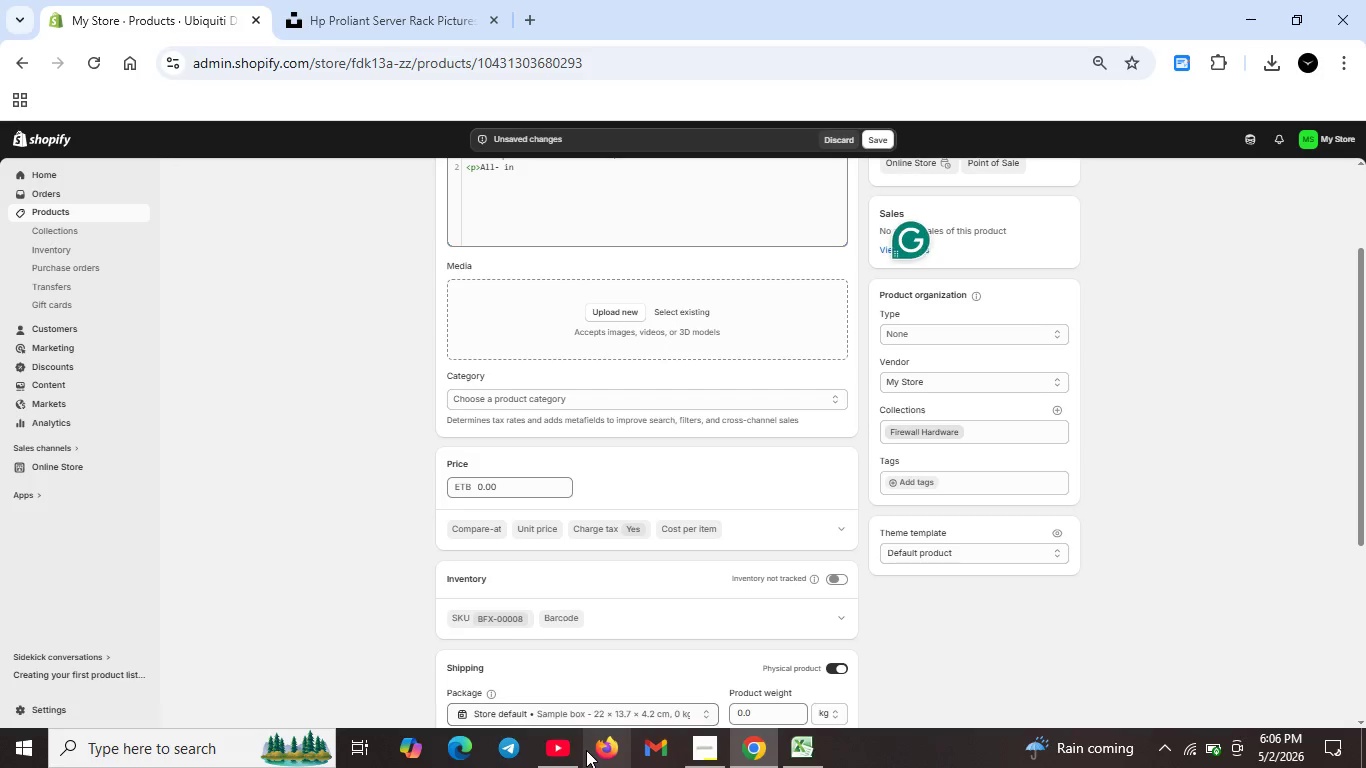 
scroll: coordinate [455, 456], scroll_direction: up, amount: 5.0
 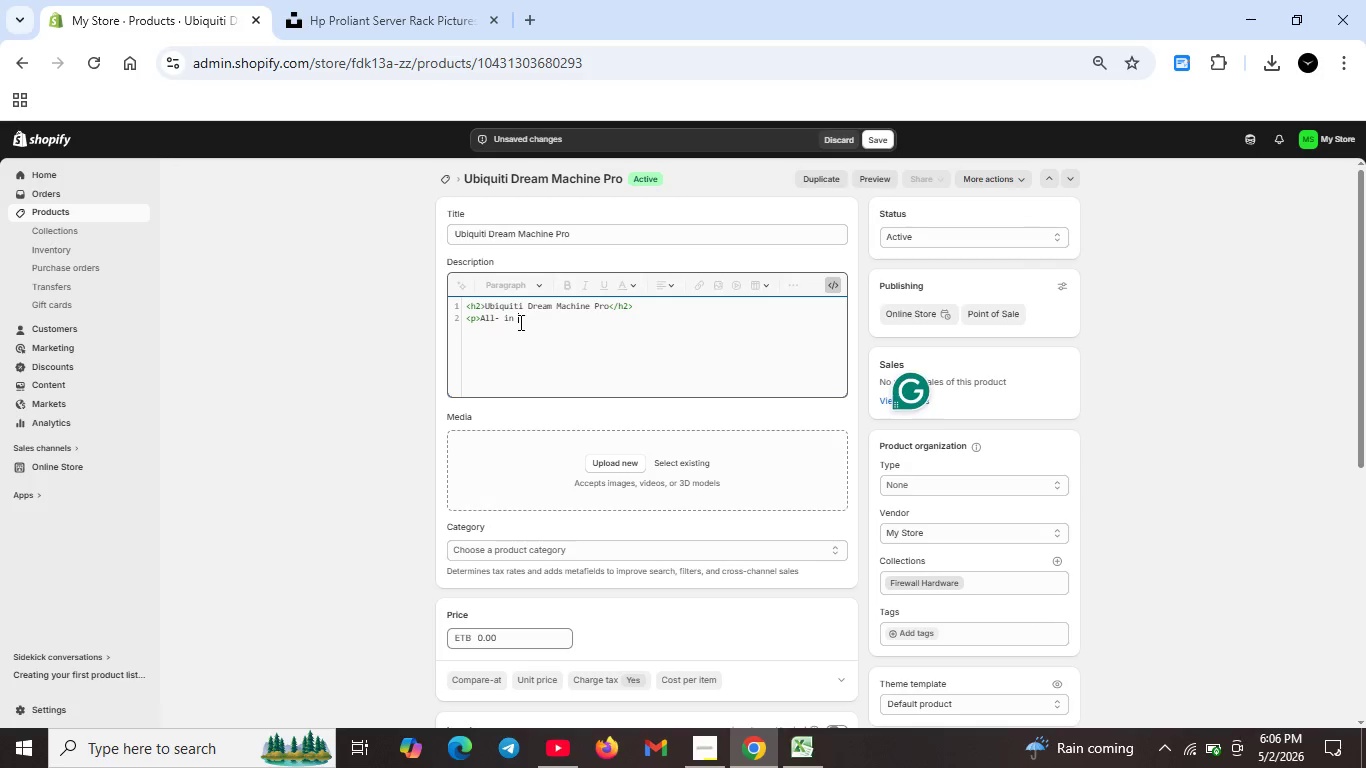 
key(Backspace)
type(-ONE ENETRPRRISE)
 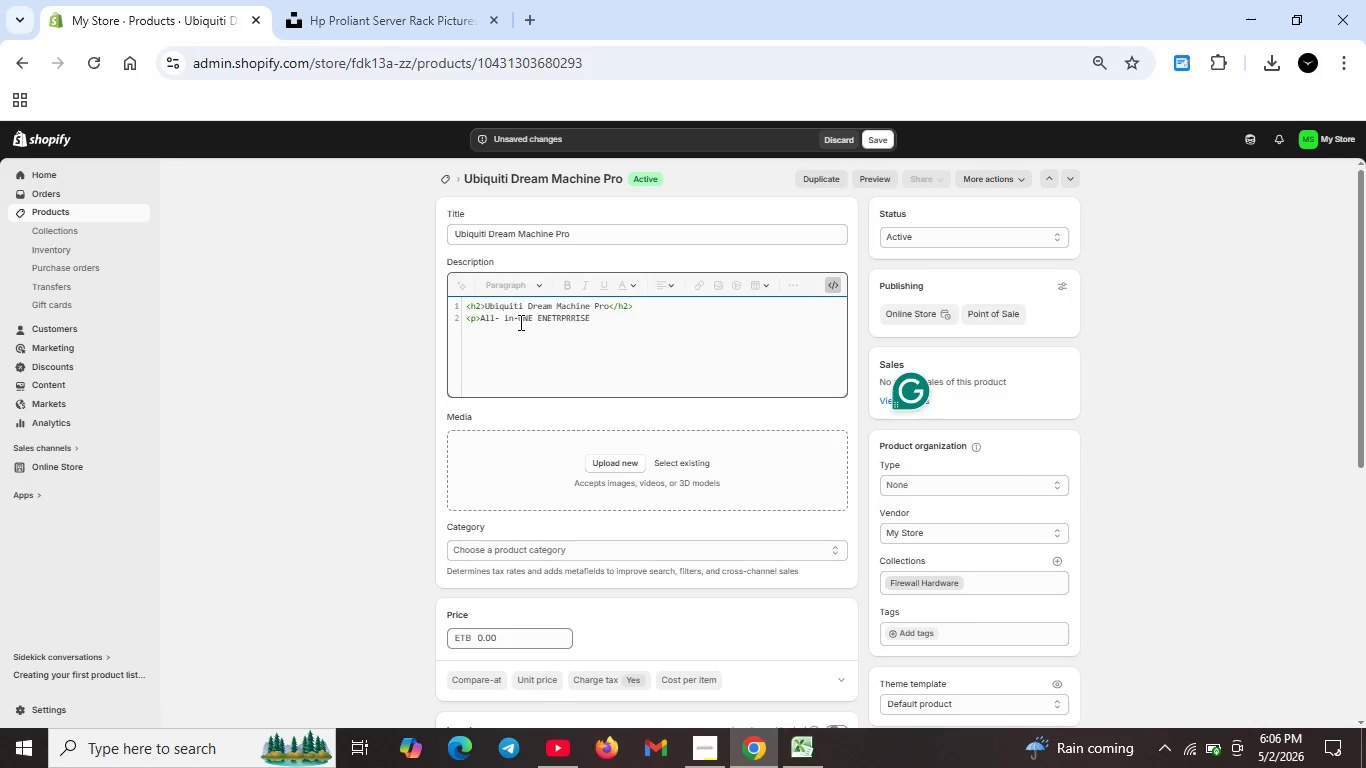 
key(CapsLock)
 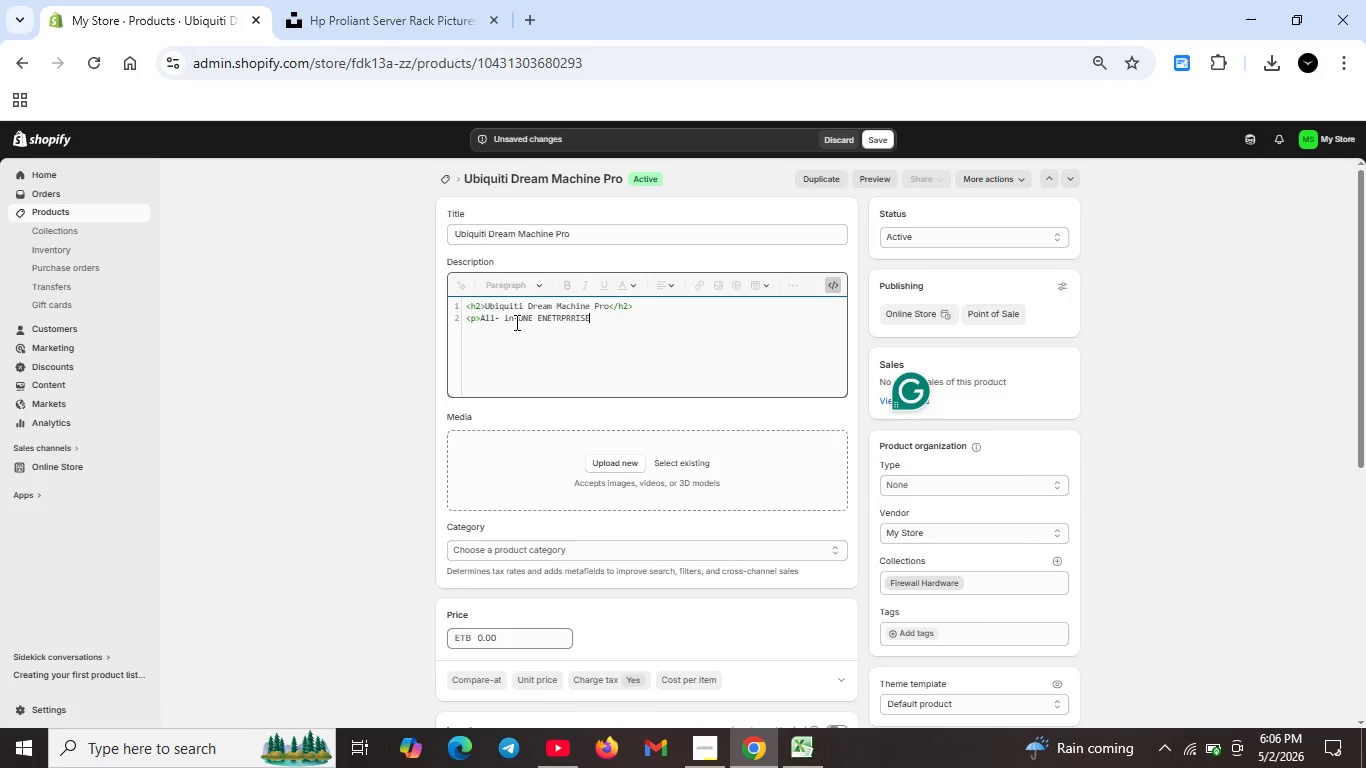 
left_click_drag(start_coordinate=[515, 322], to_coordinate=[604, 328])
 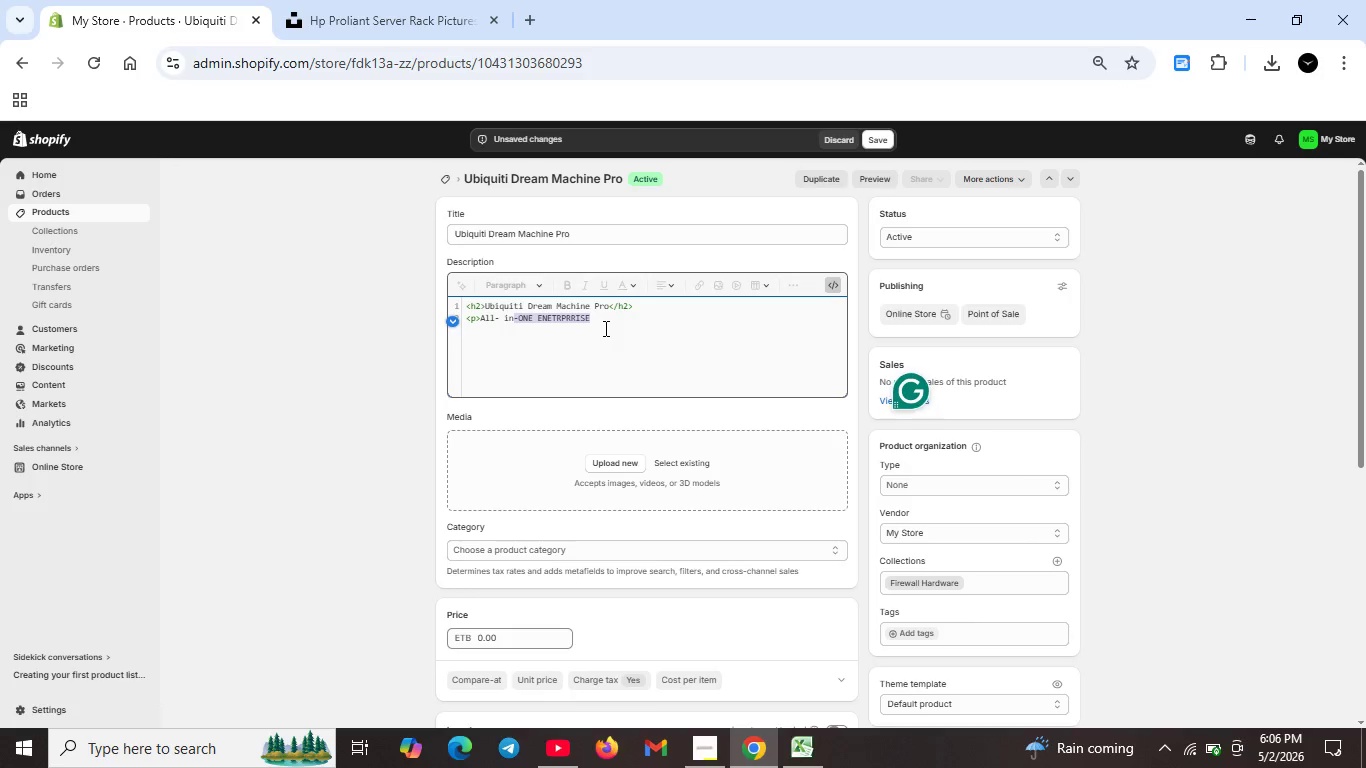 
key(Backspace)
 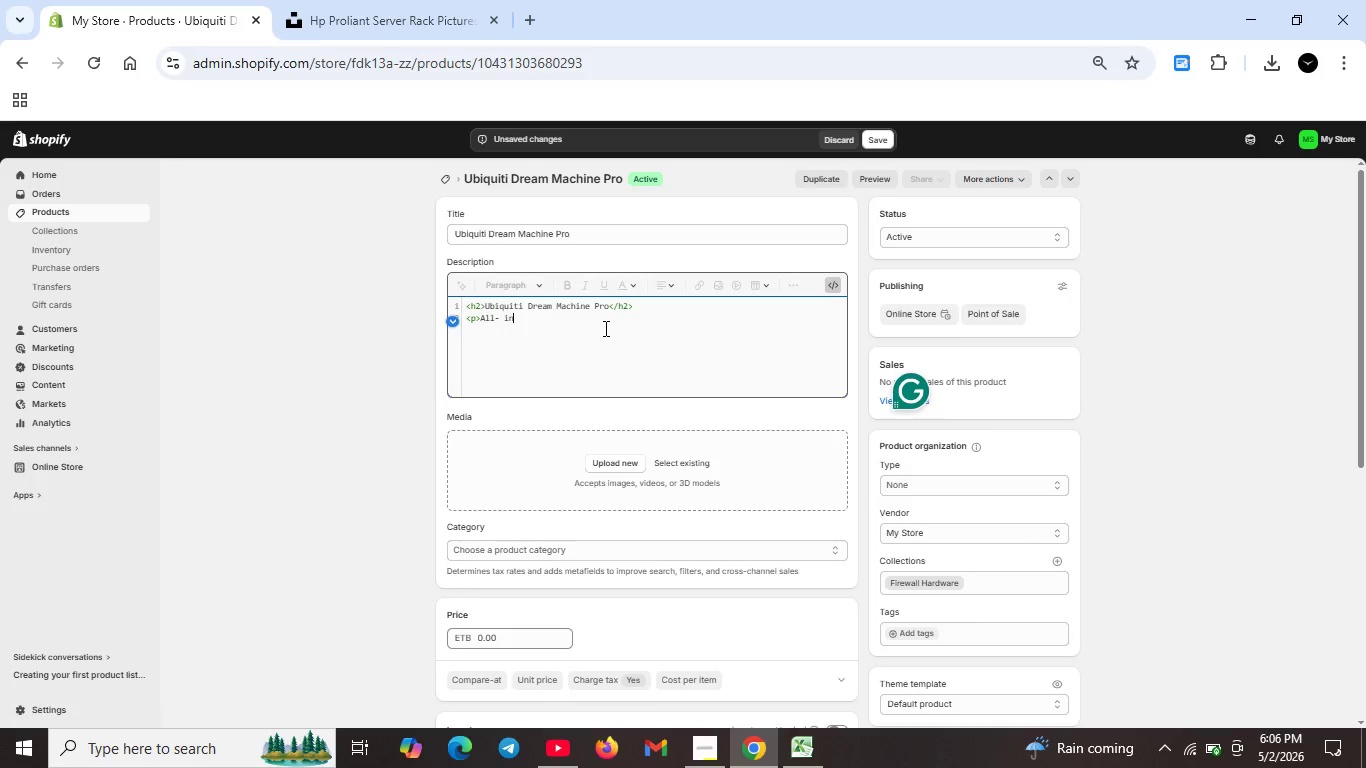 
scroll: coordinate [604, 328], scroll_direction: none, amount: 0.0
 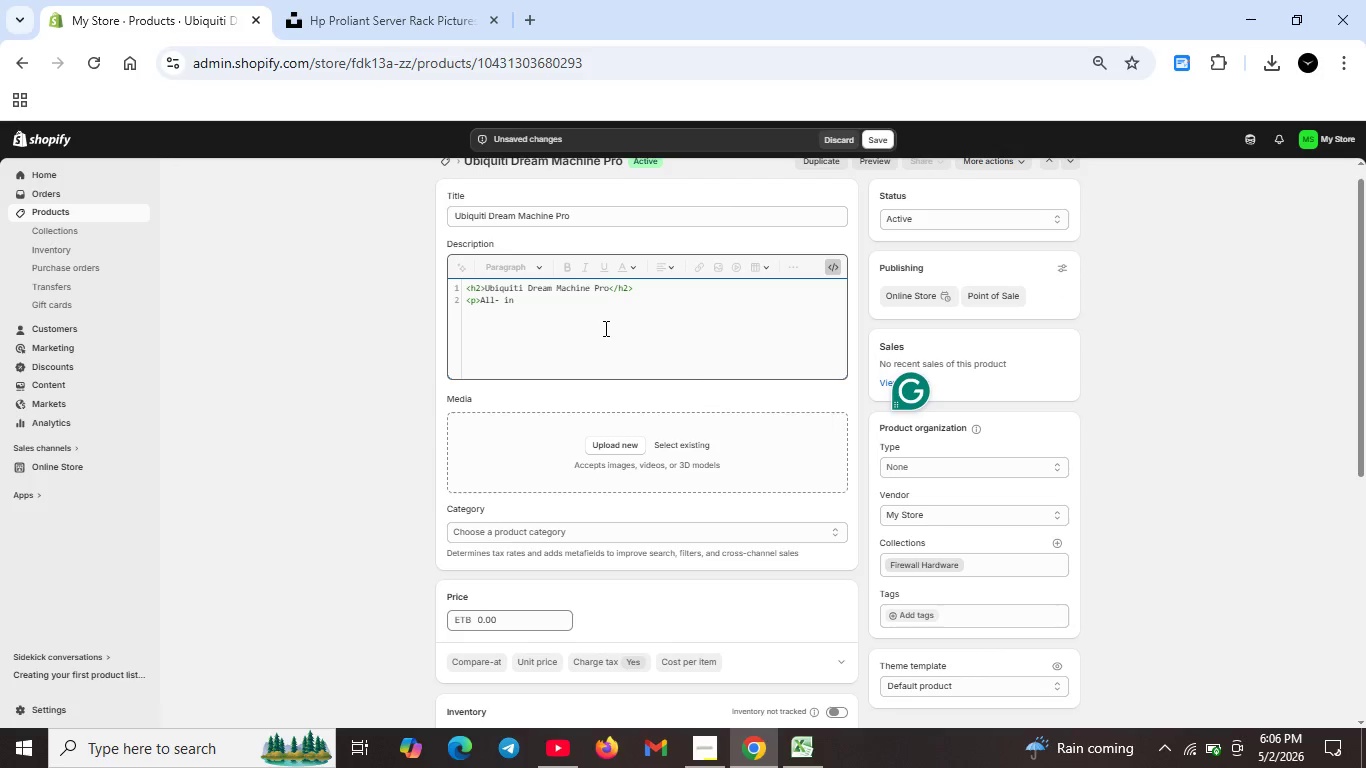 
type(-one enterprise)
 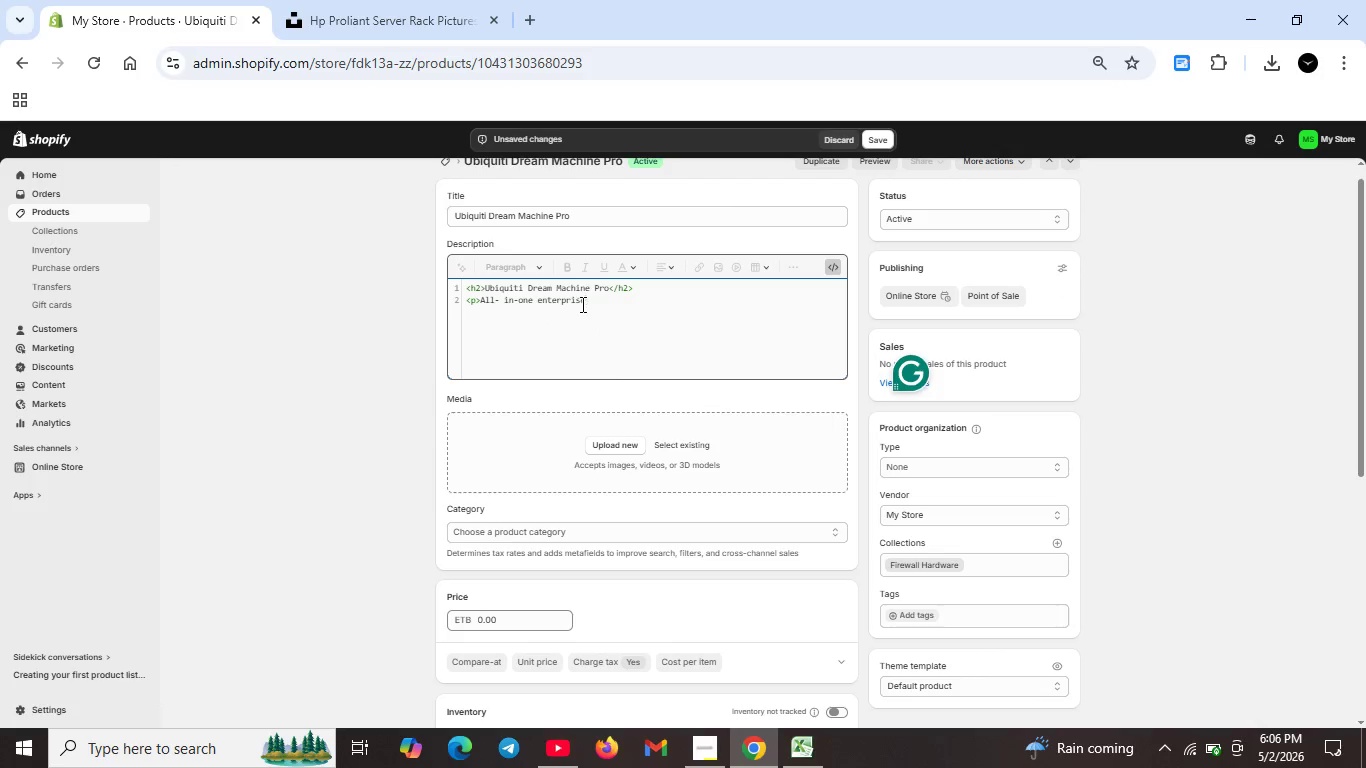 
left_click([590, 303])
 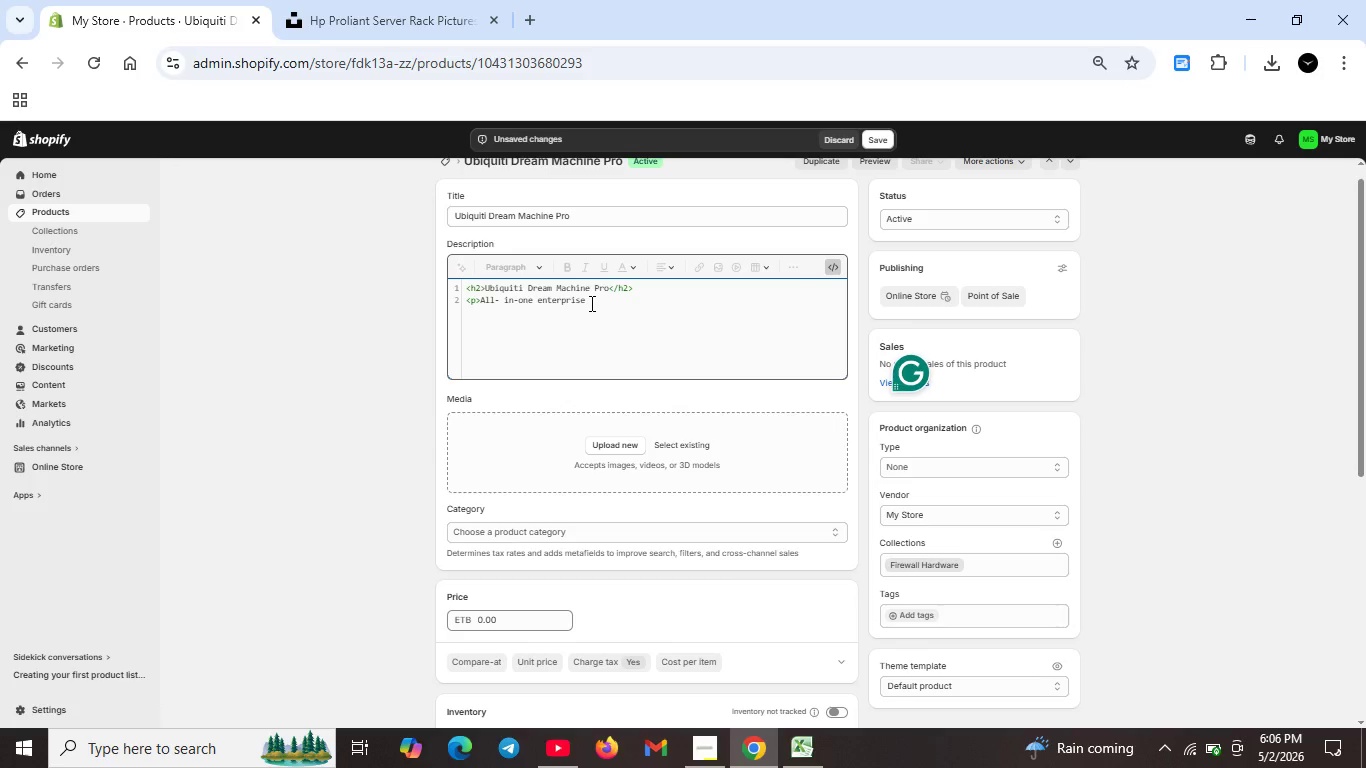 
type( gatewat)
key(Backspace)
type(y with security )
 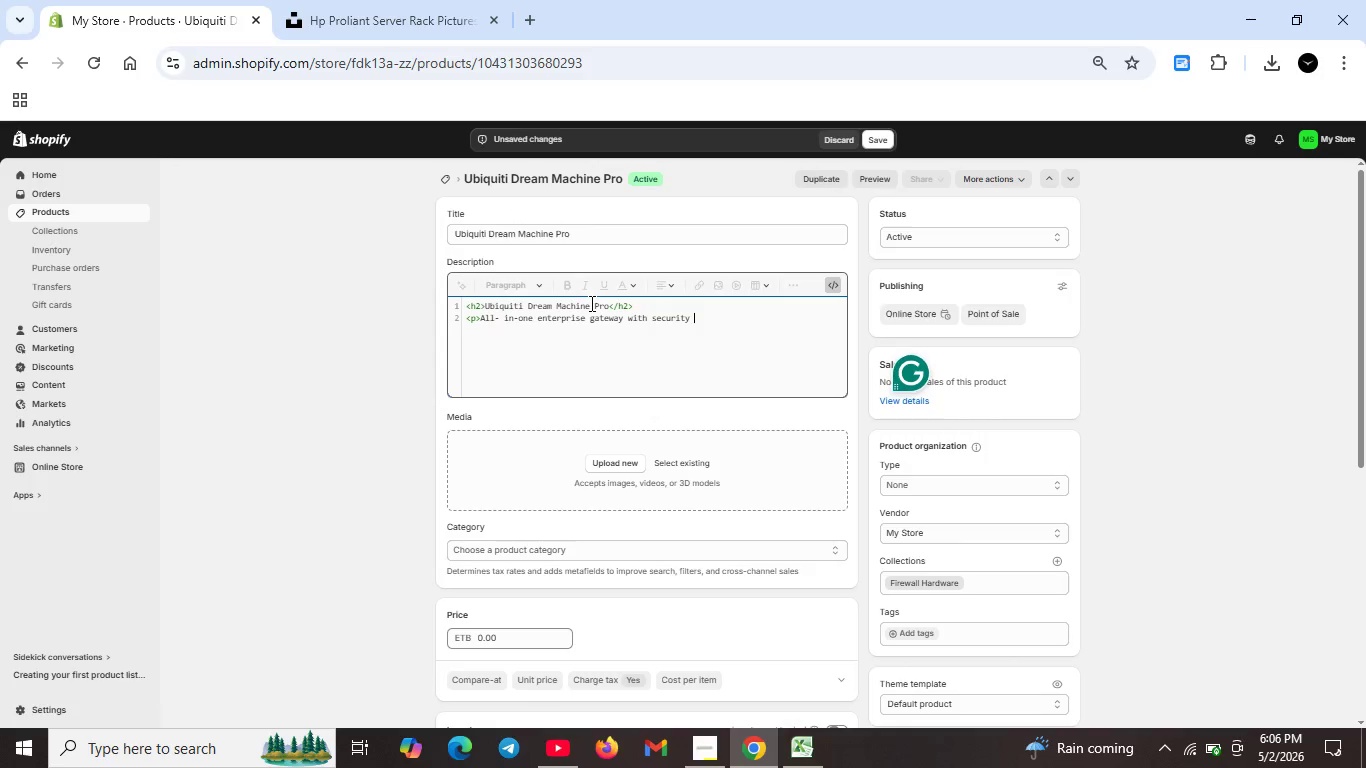 
scroll: coordinate [590, 303], scroll_direction: none, amount: 0.0
 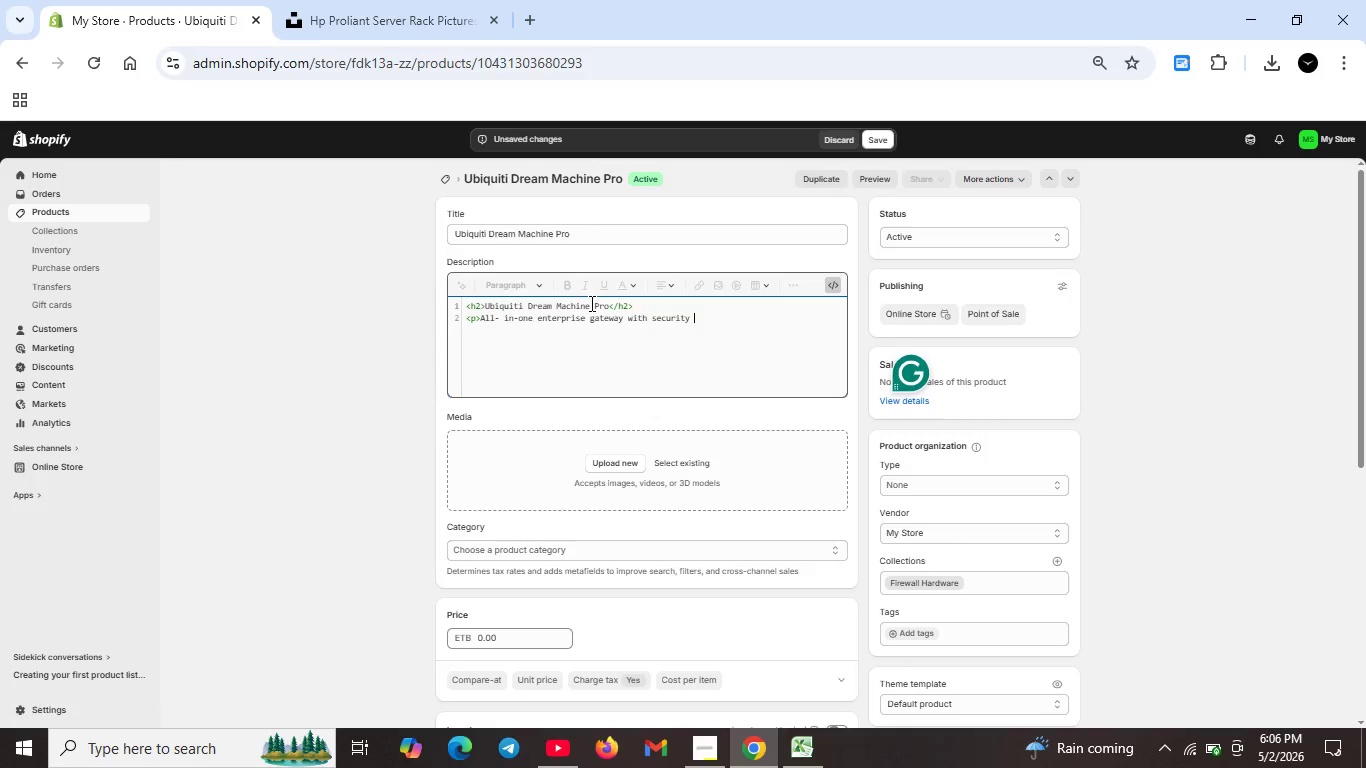 
type(fatures)
 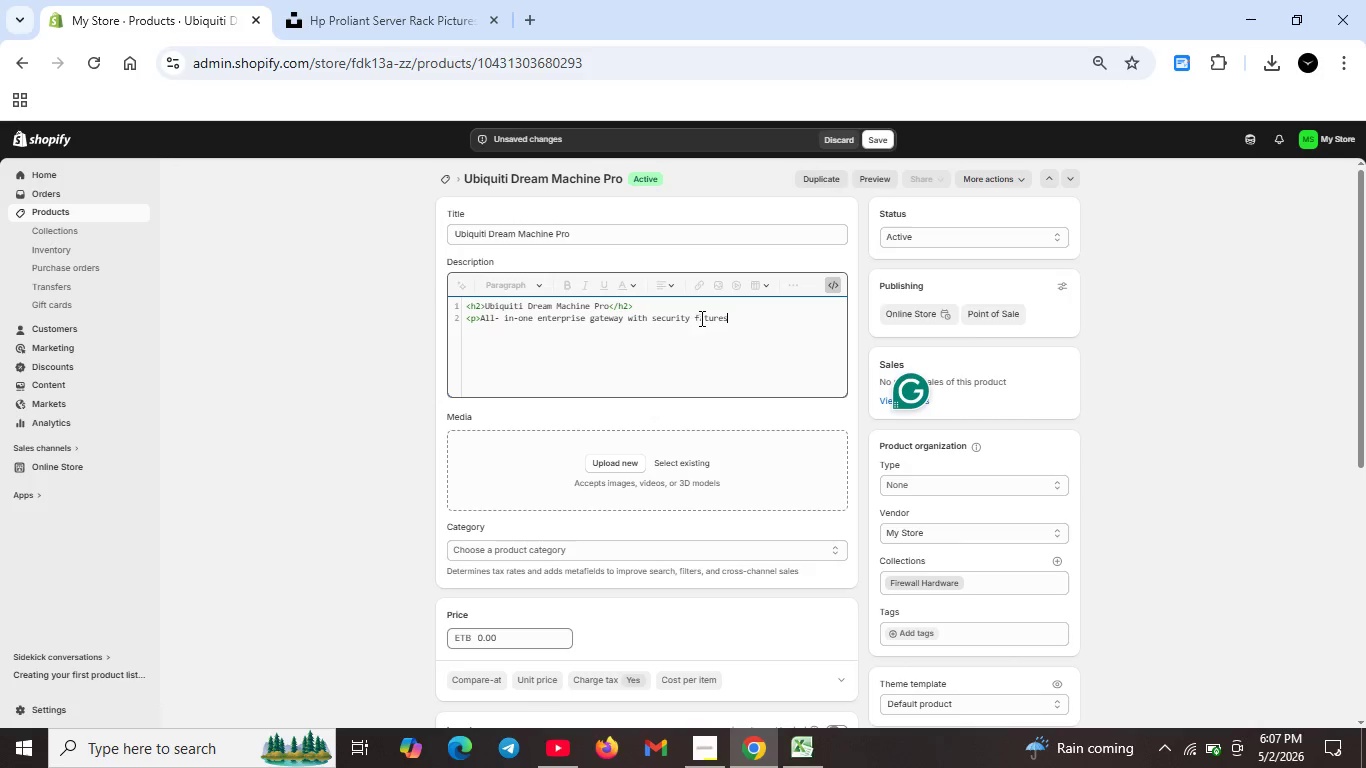 
left_click([700, 318])
 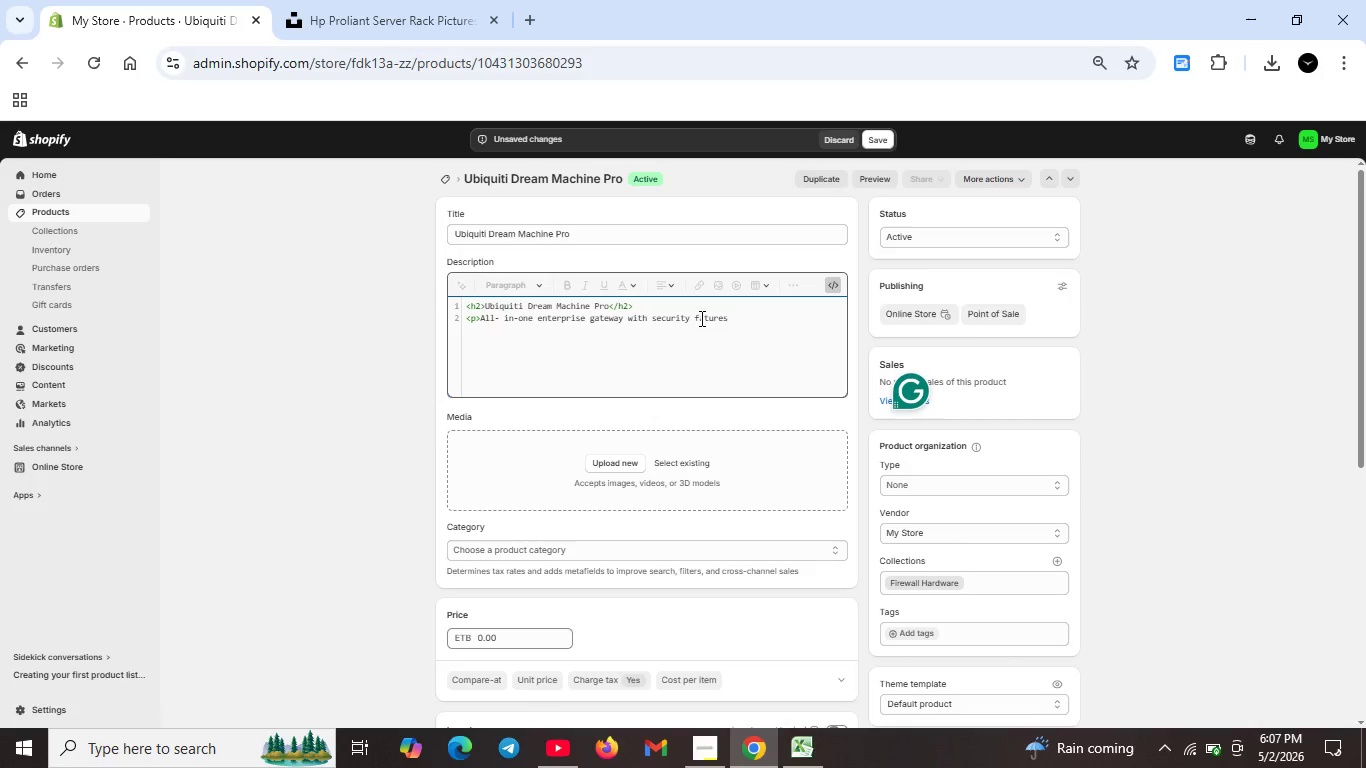 
key(E)
 